 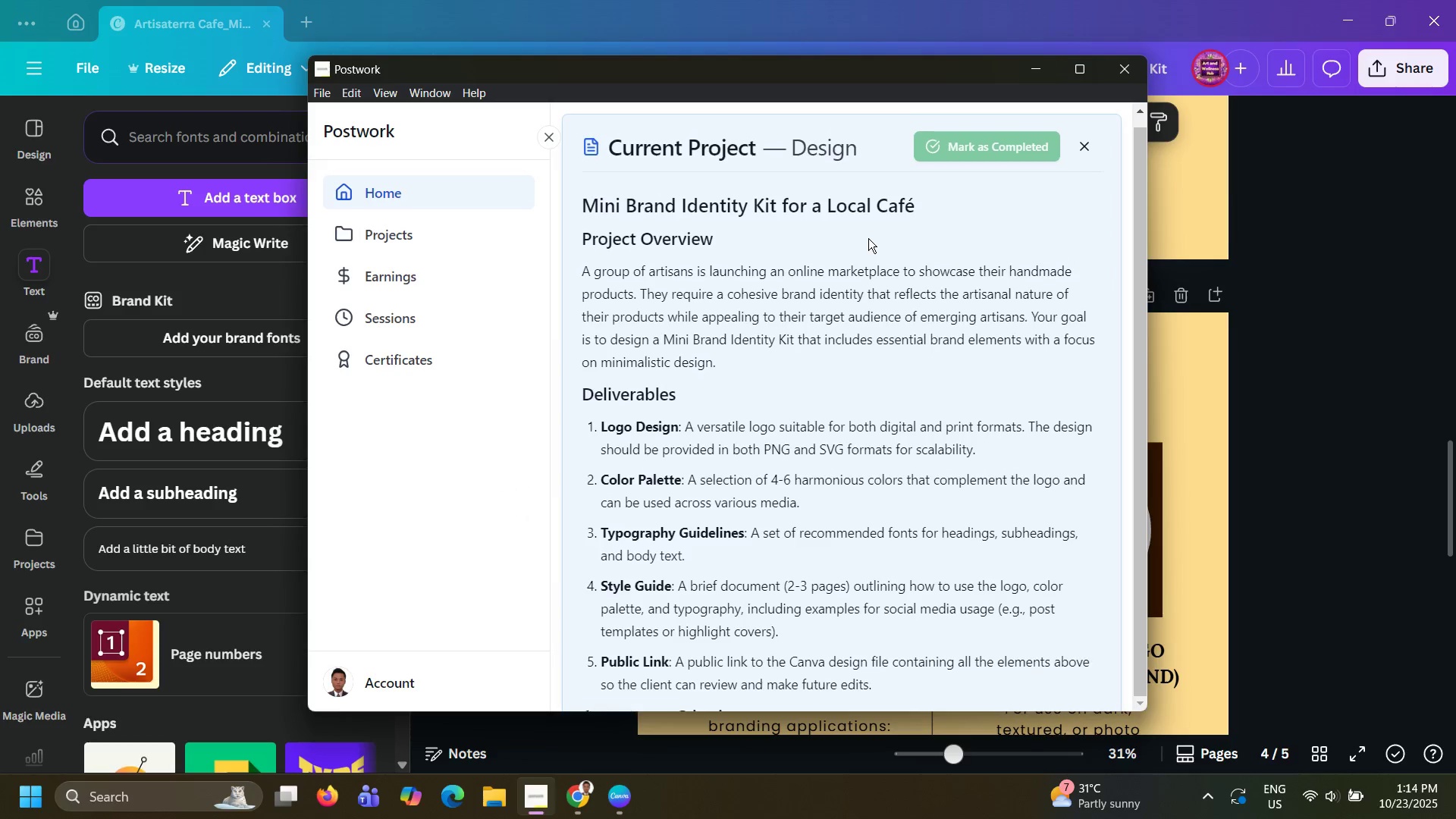 
scroll: coordinate [852, 292], scroll_direction: down, amount: 6.0
 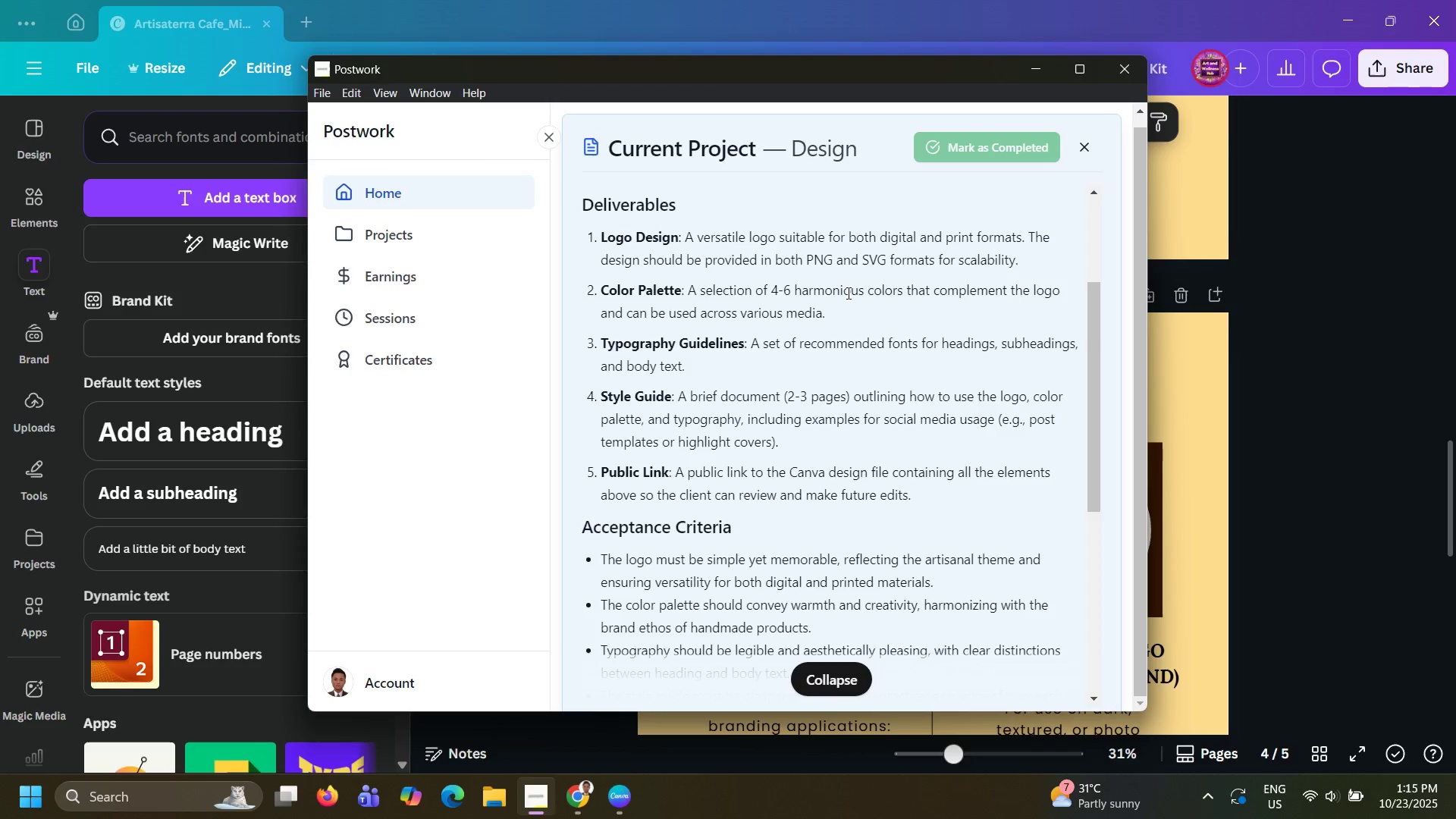 
wait(78.47)
 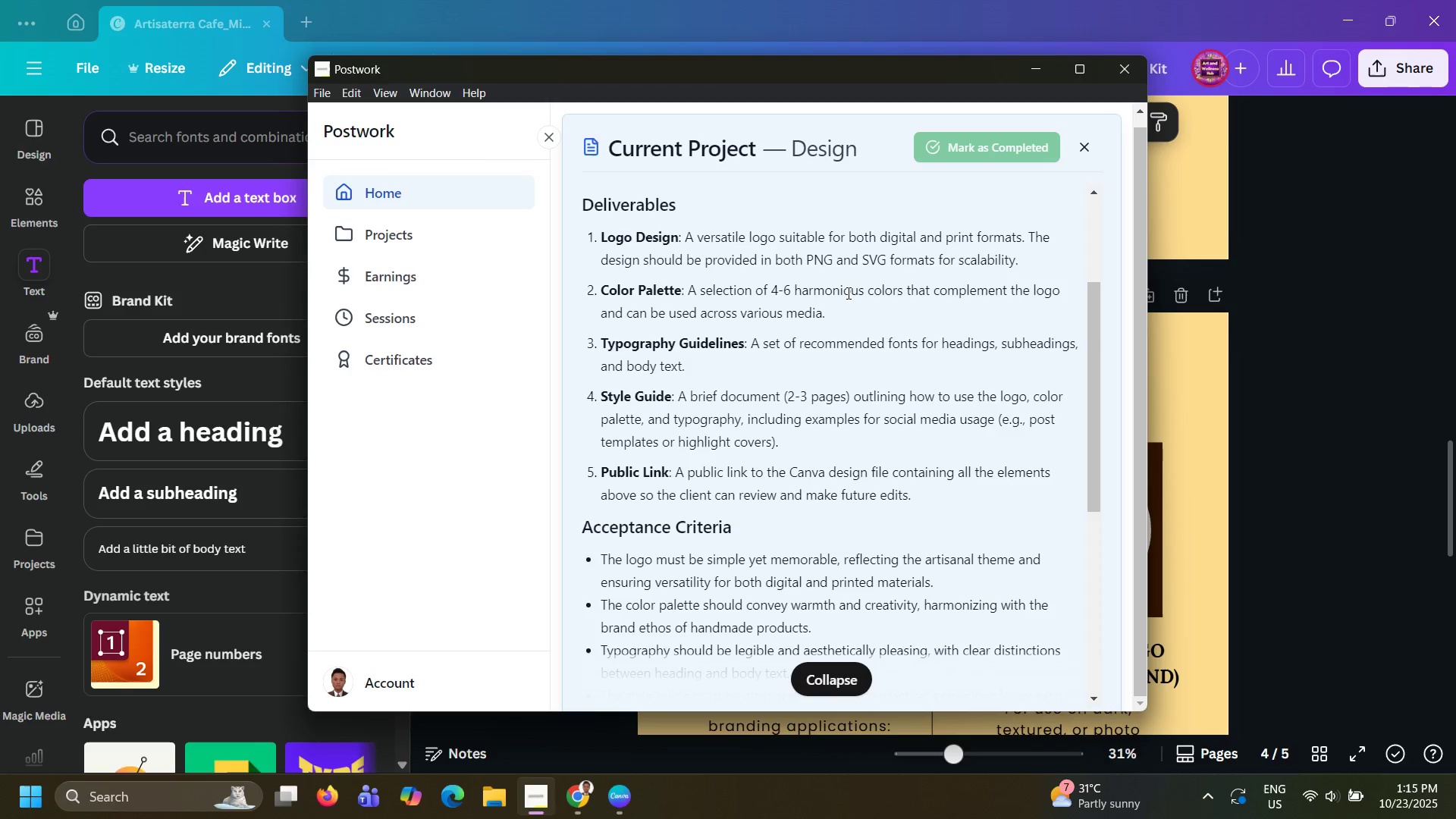 
left_click([1073, 144])
 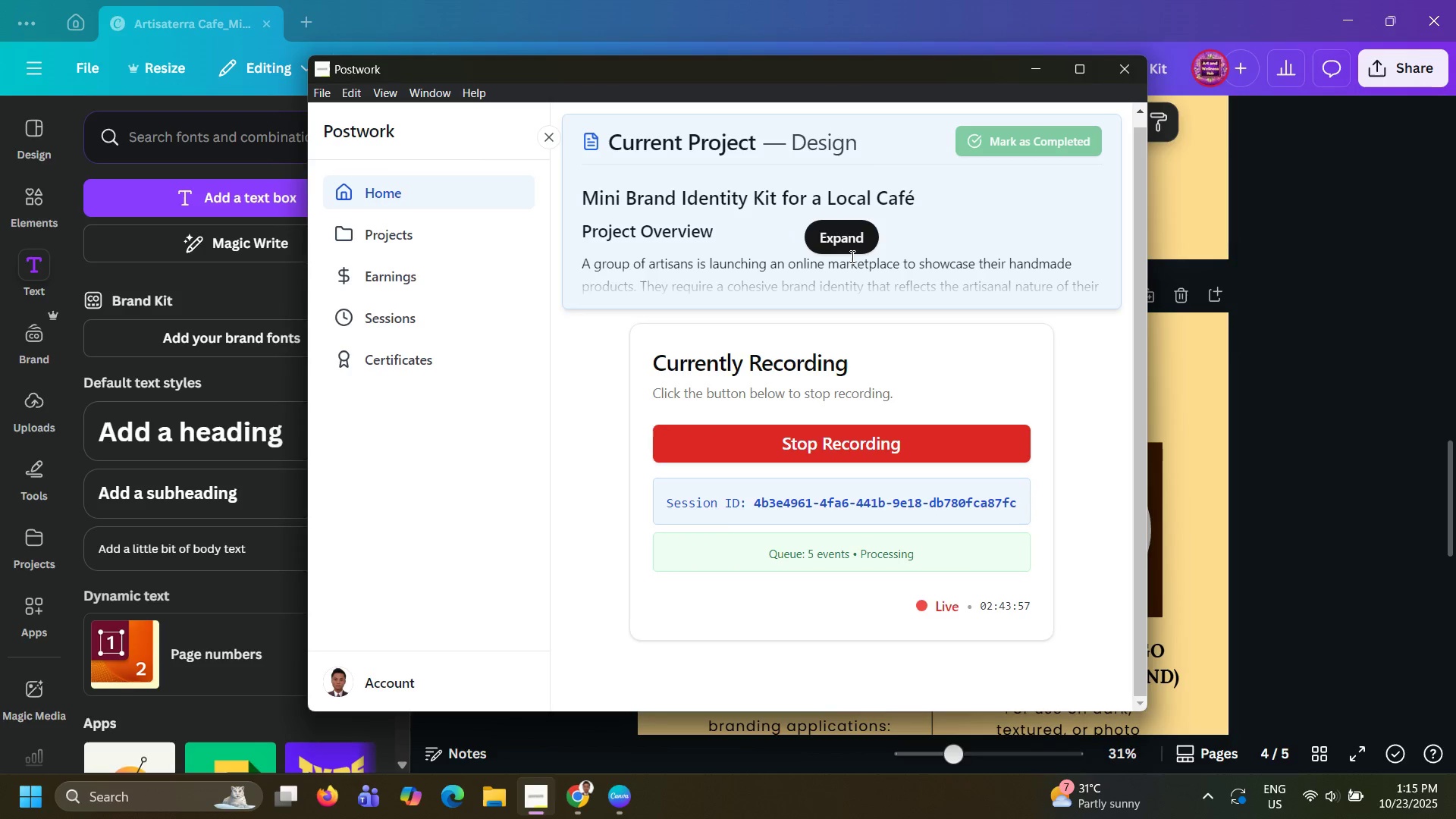 
scroll: coordinate [862, 371], scroll_direction: down, amount: 2.0
 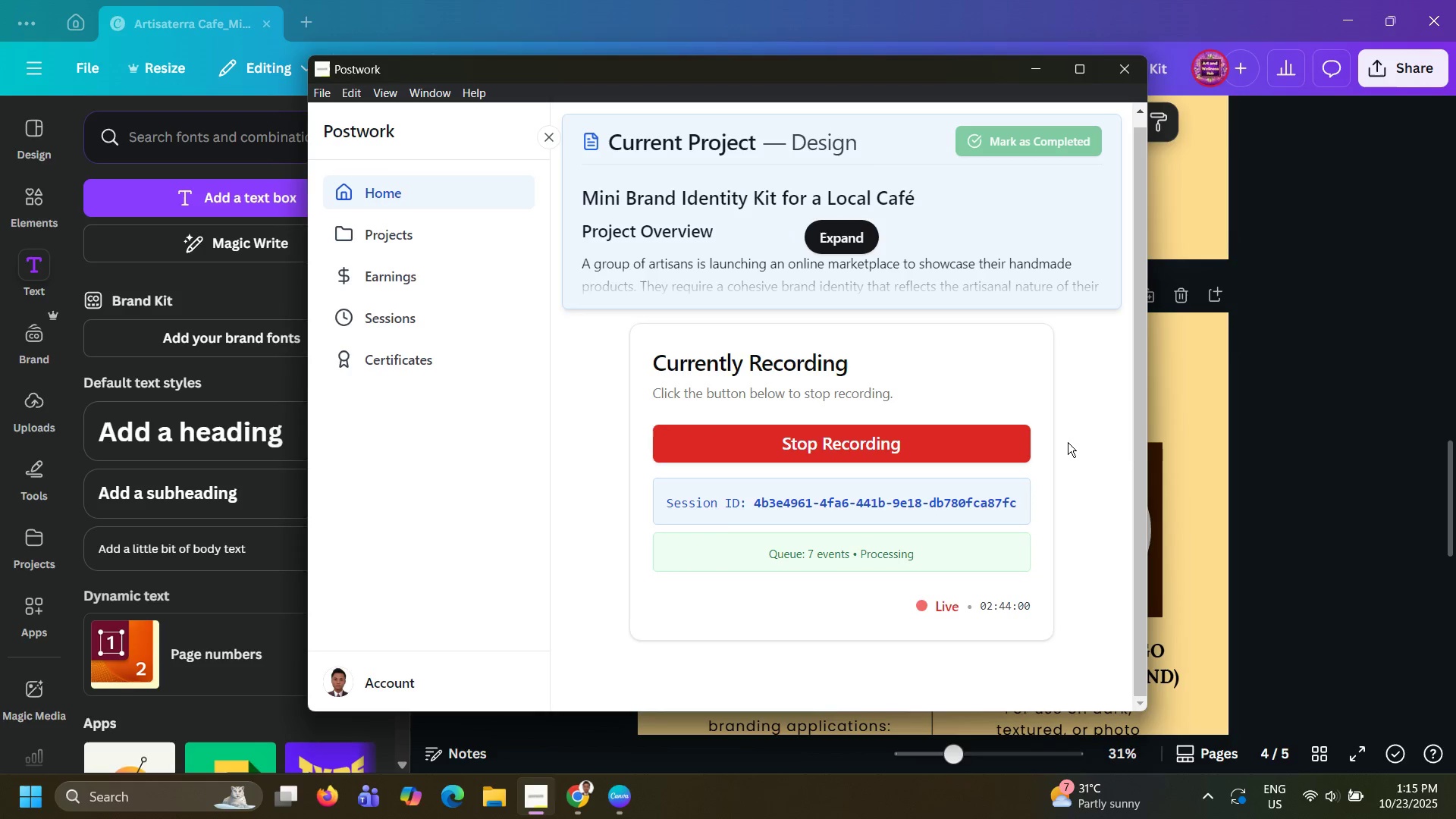 
left_click([1296, 458])
 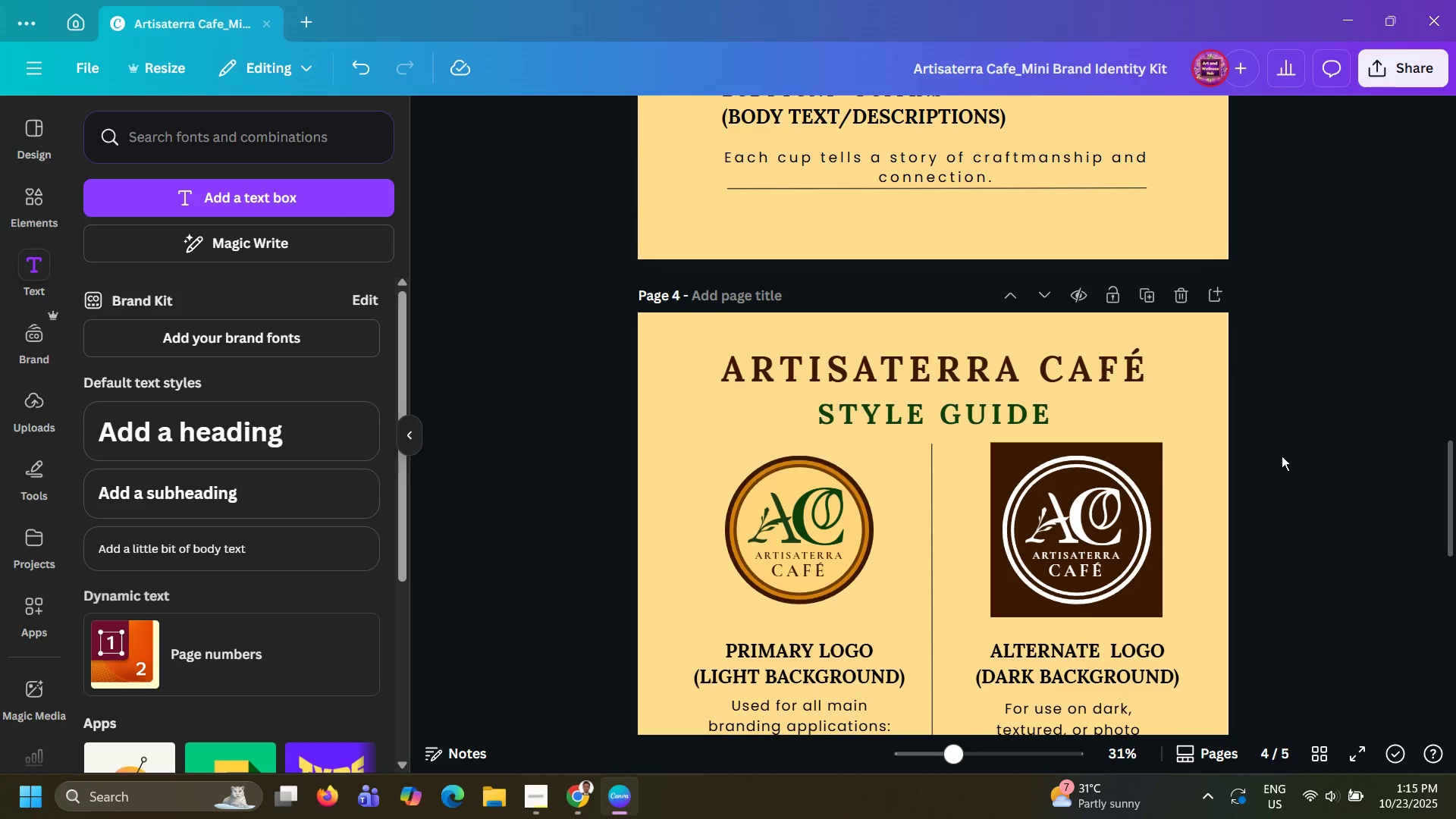 
scroll: coordinate [1281, 454], scroll_direction: down, amount: 25.0
 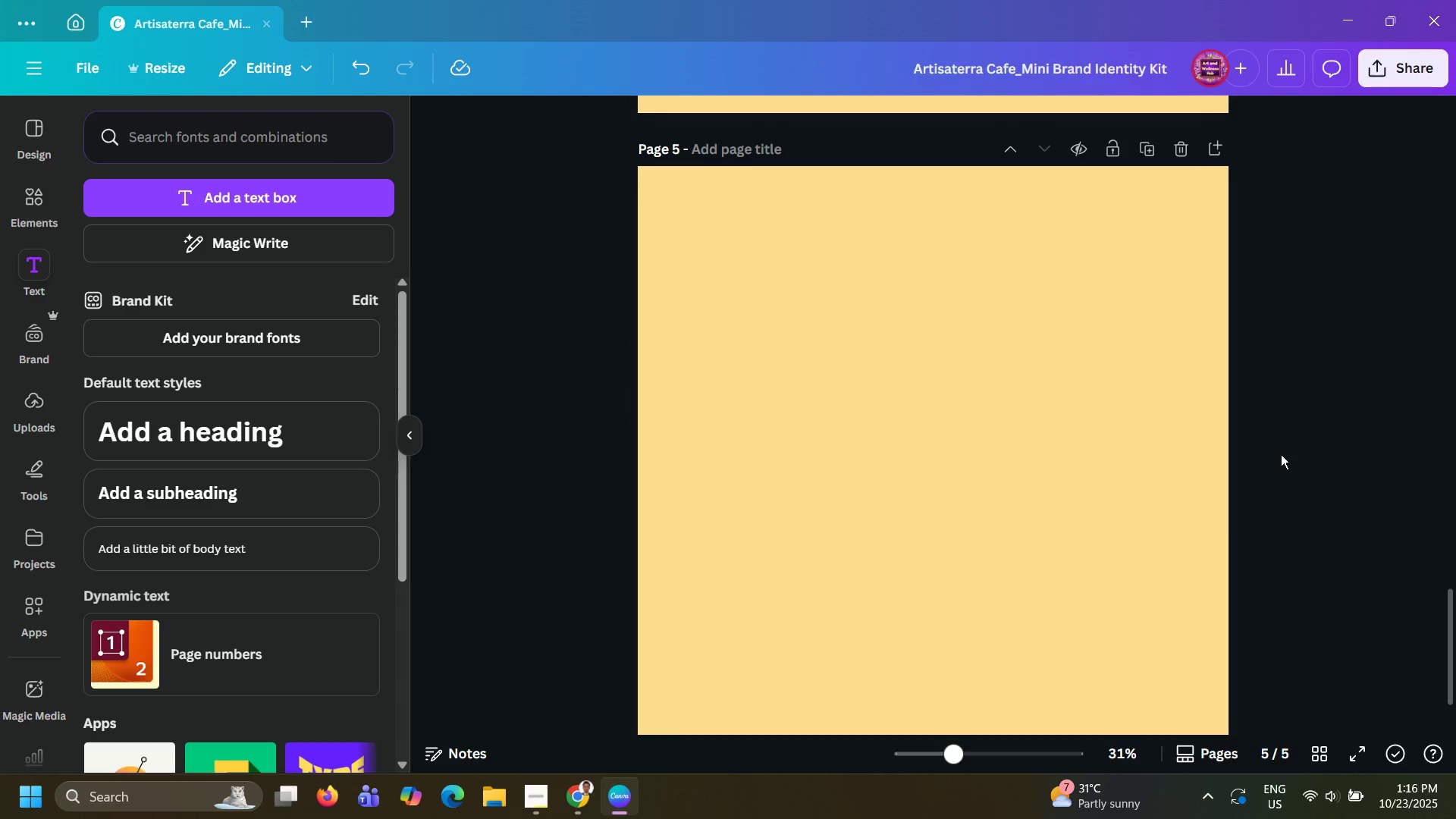 
wait(17.48)
 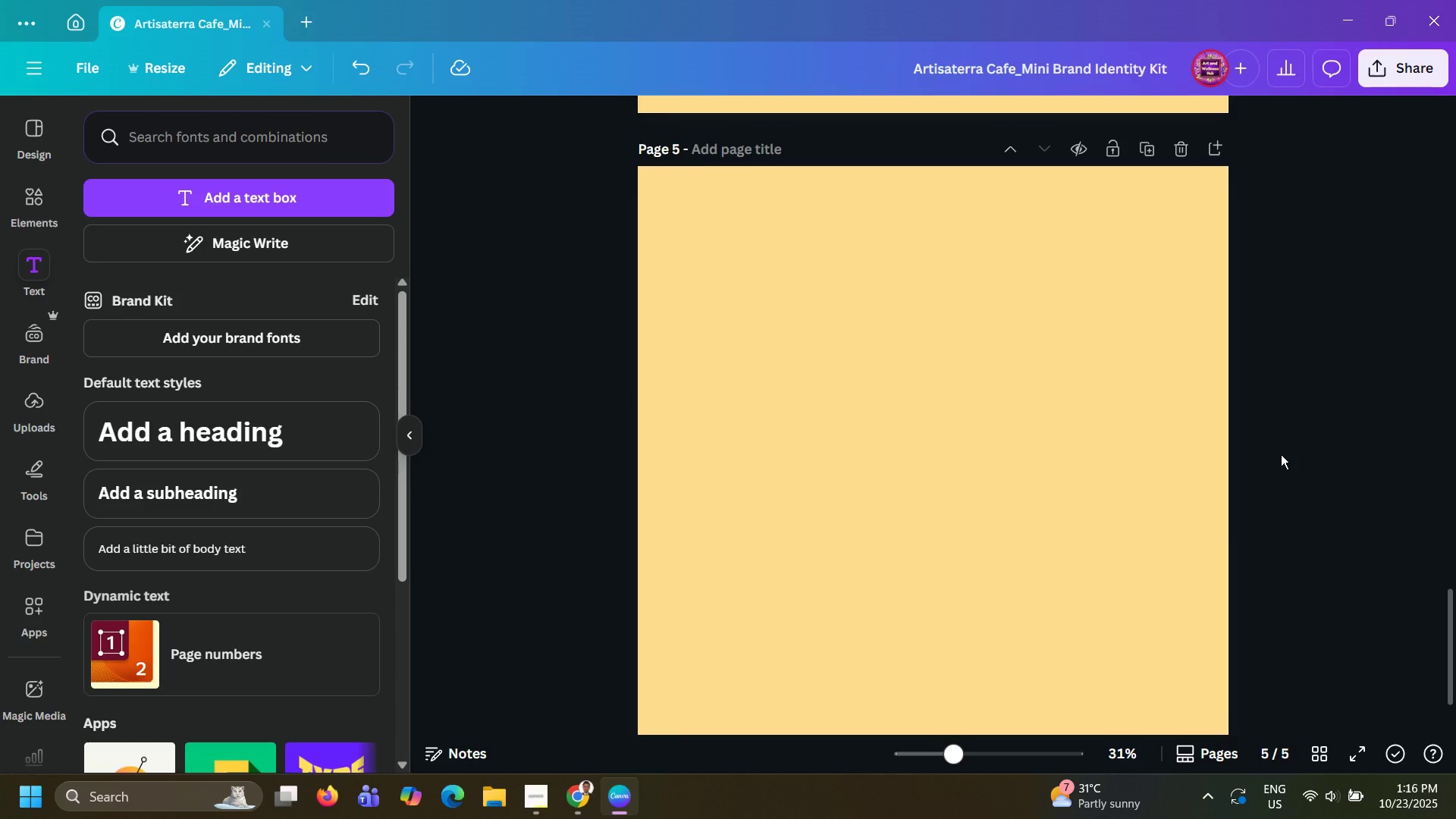 
scroll: coordinate [1094, 299], scroll_direction: up, amount: 22.0
 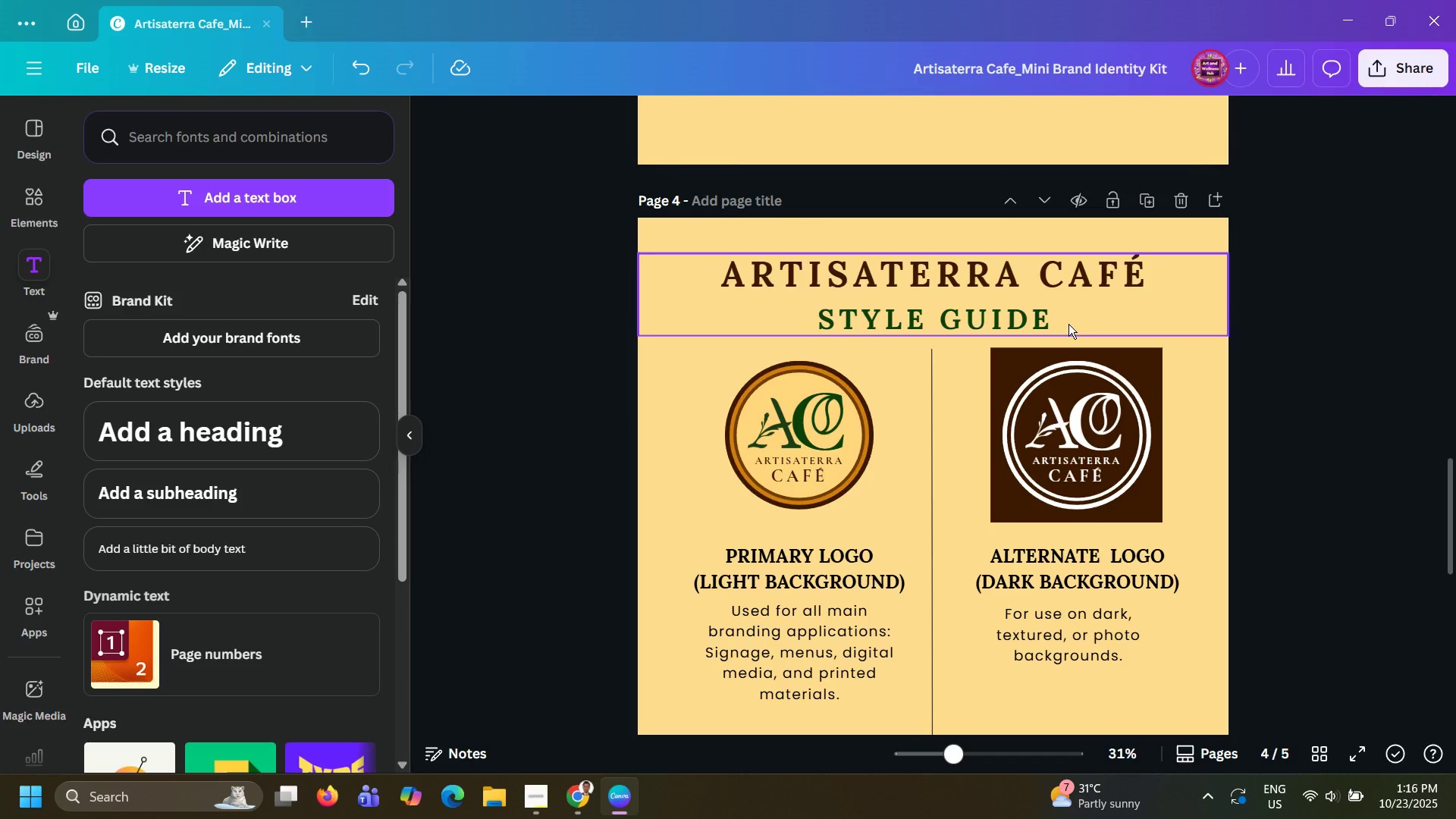 
left_click([1068, 324])
 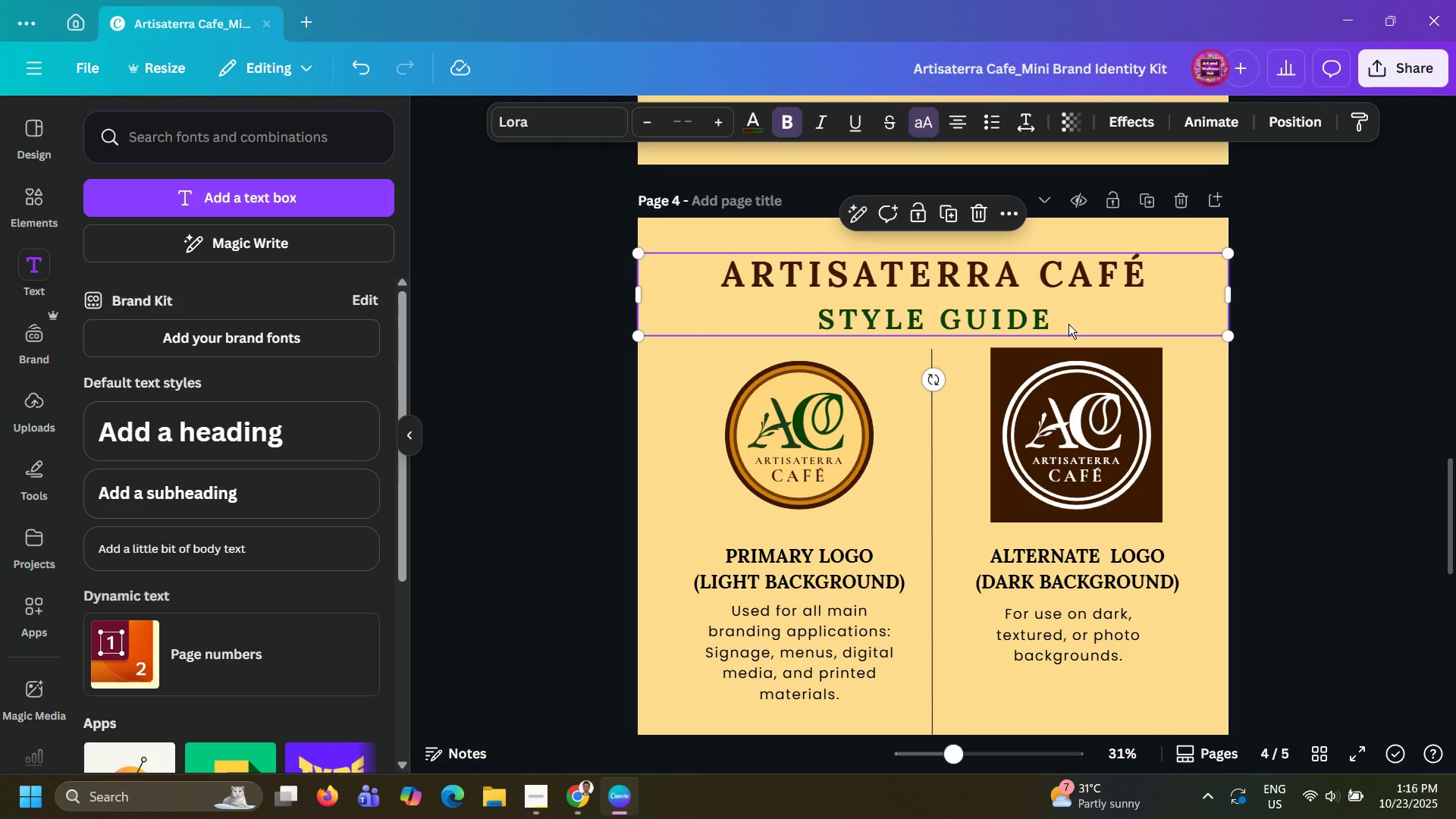 
key(Control+C)
 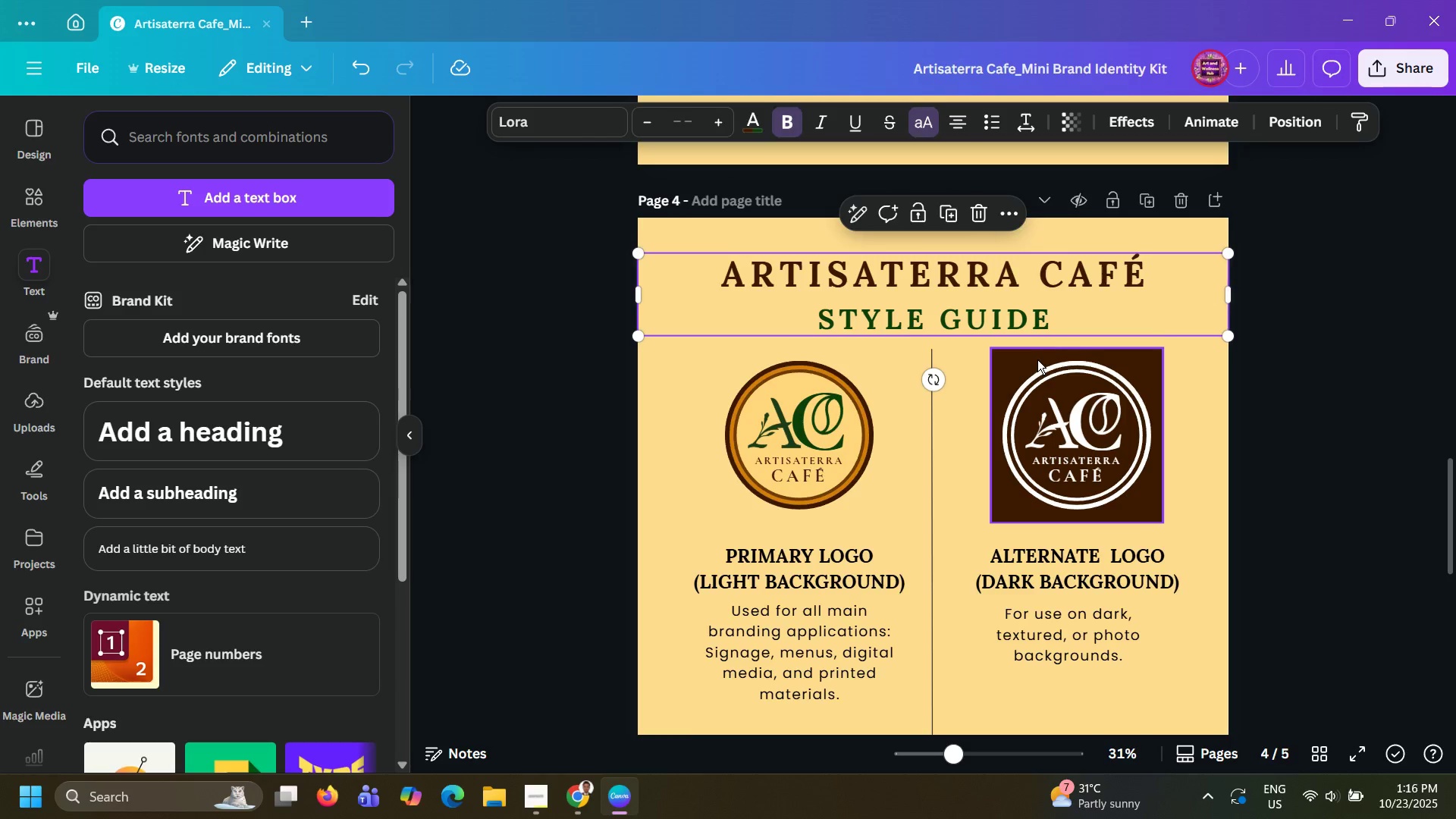 
scroll: coordinate [1037, 359], scroll_direction: down, amount: 20.0
 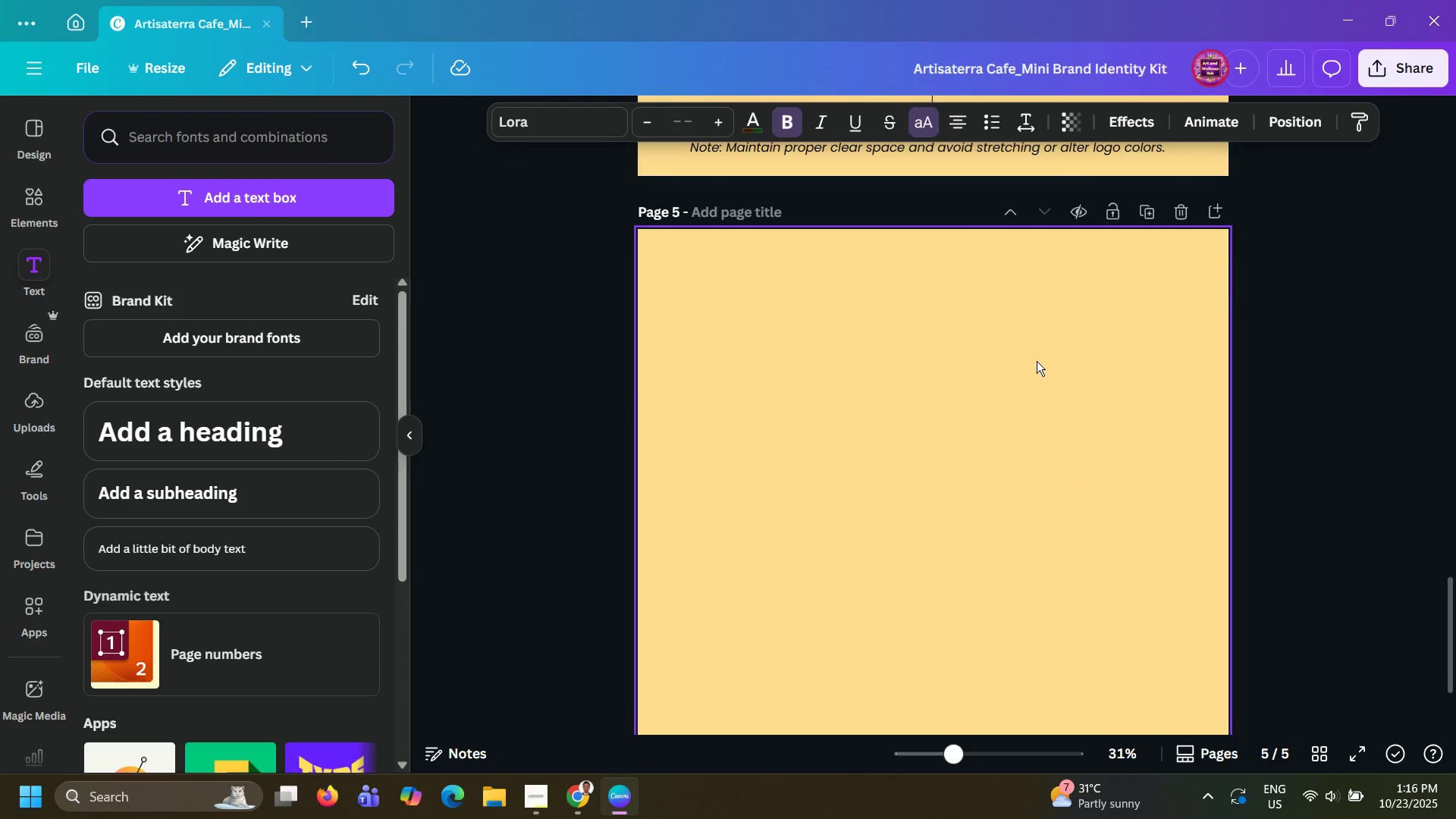 
left_click([1037, 361])
 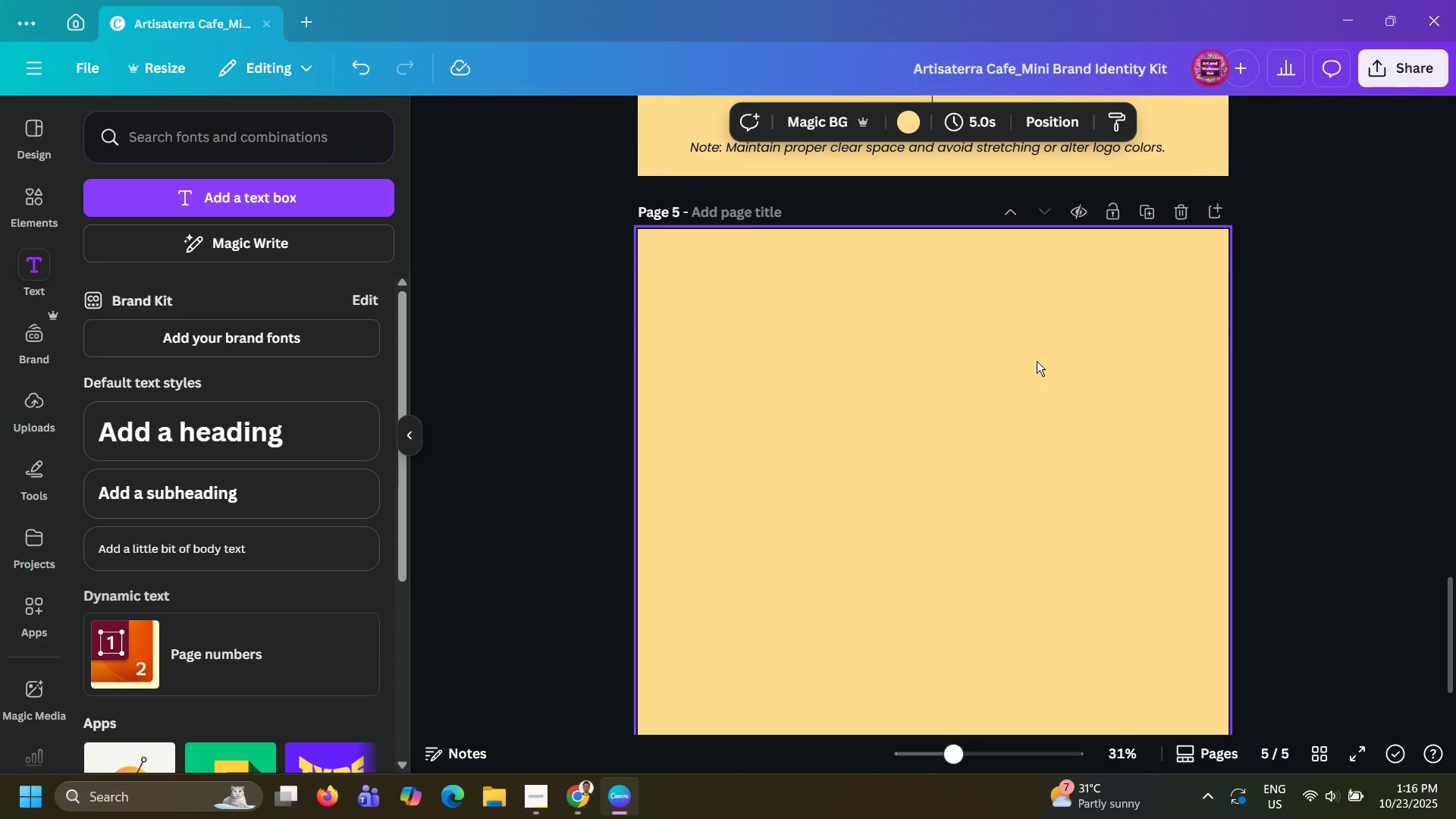 
key(Control+ControlLeft)
 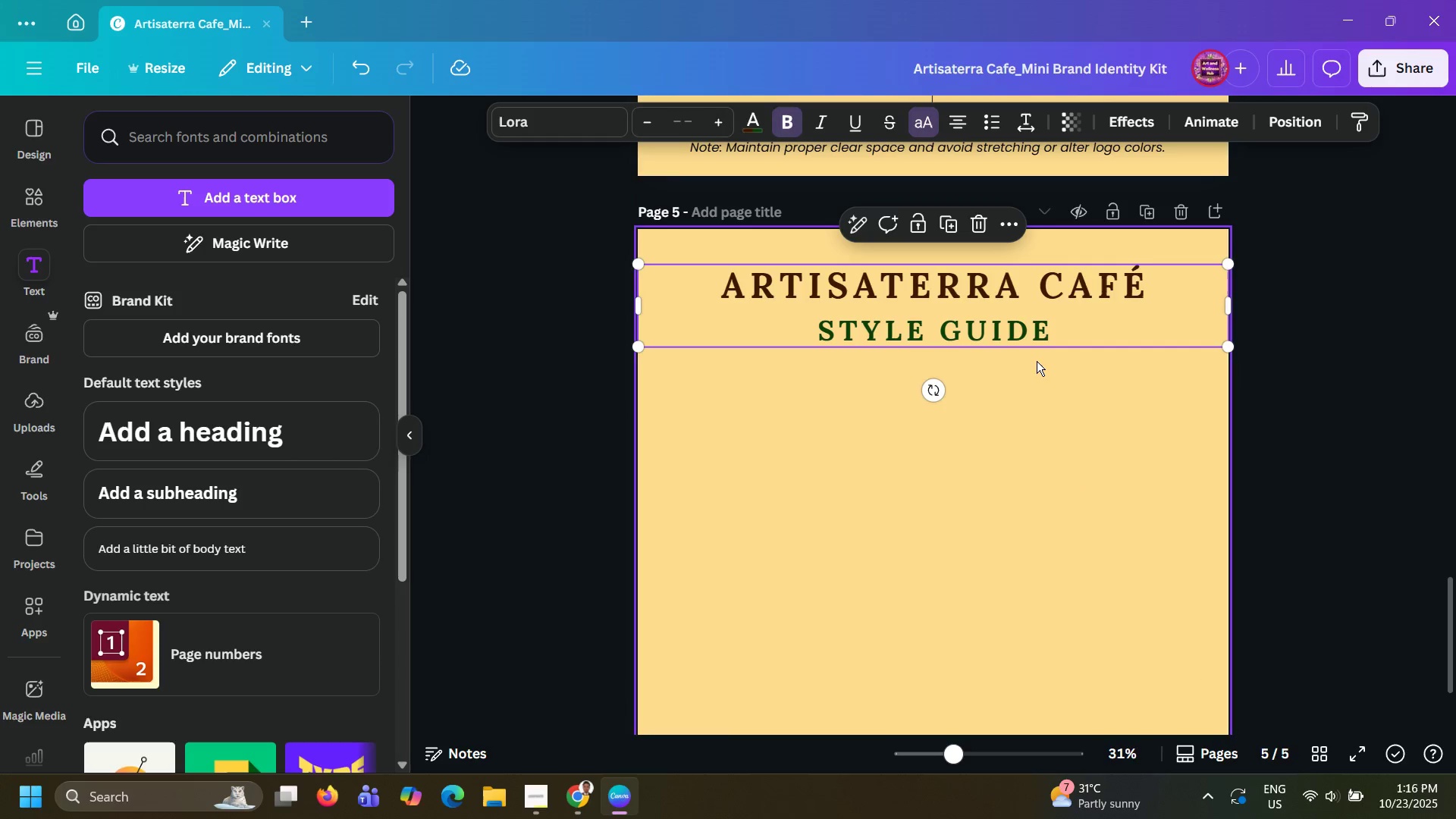 
key(Control+V)
 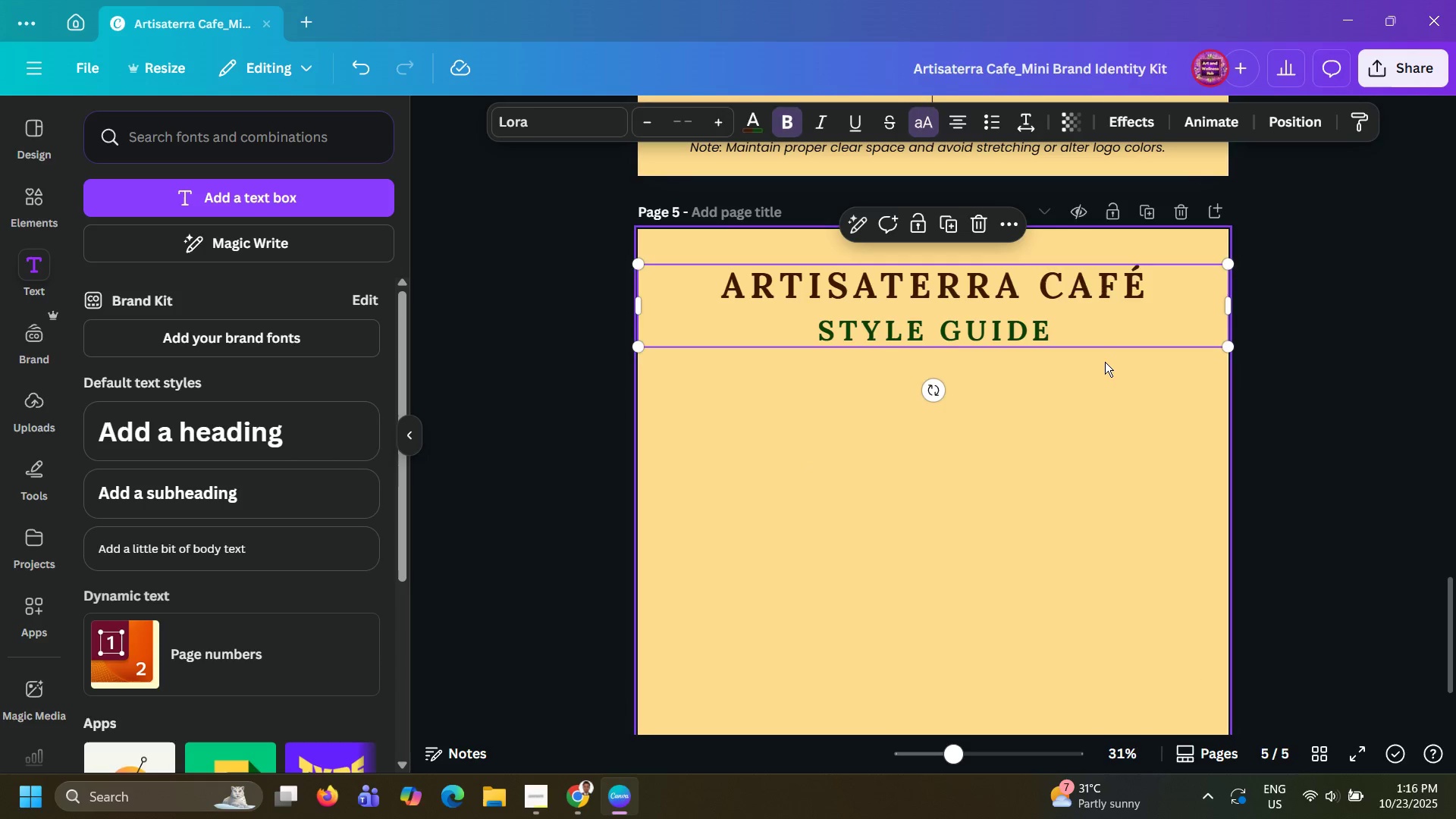 
left_click([1105, 362])
 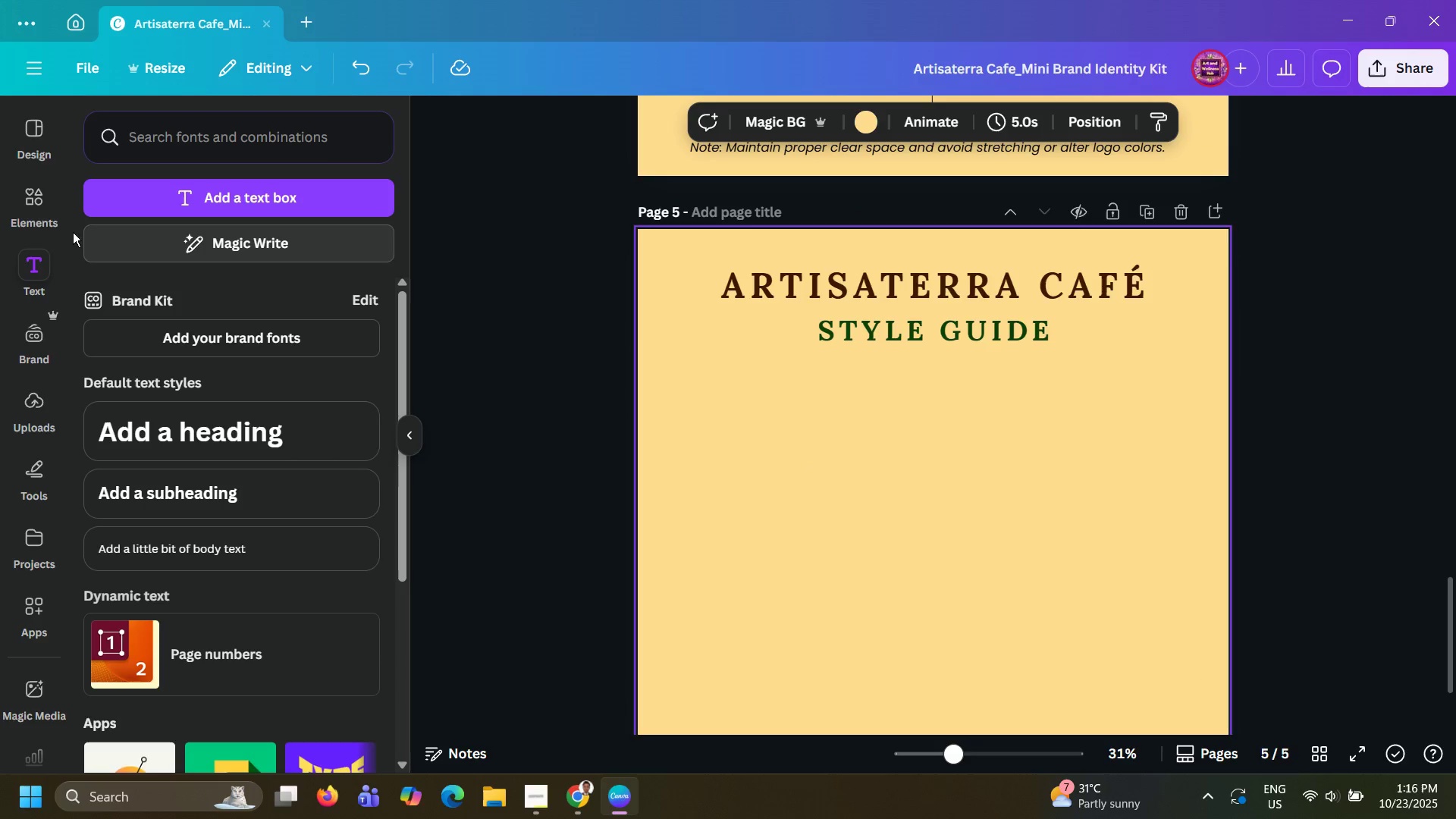 
scroll: coordinate [802, 388], scroll_direction: up, amount: 16.0
 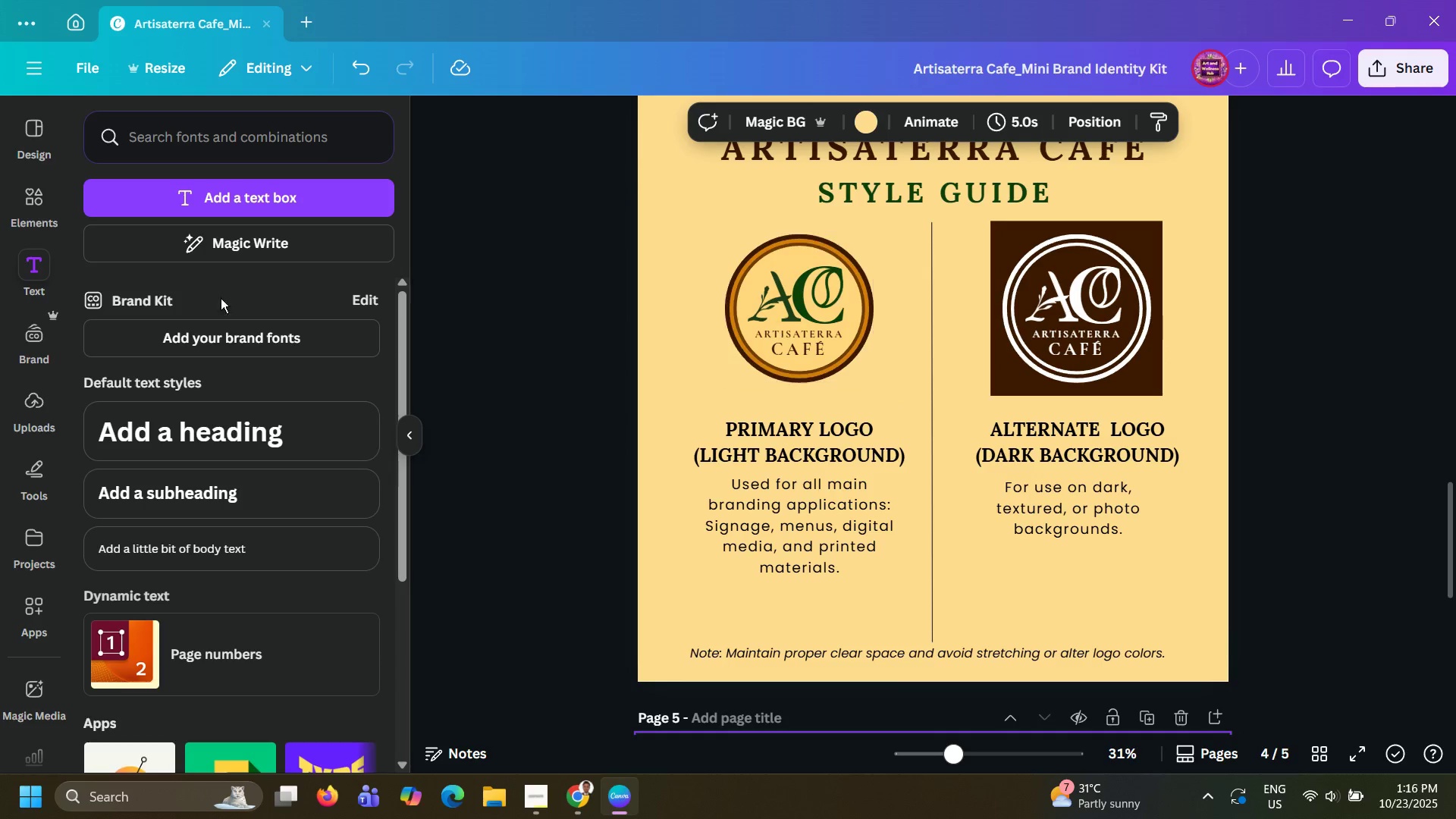 
scroll: coordinate [937, 286], scroll_direction: down, amount: 22.0
 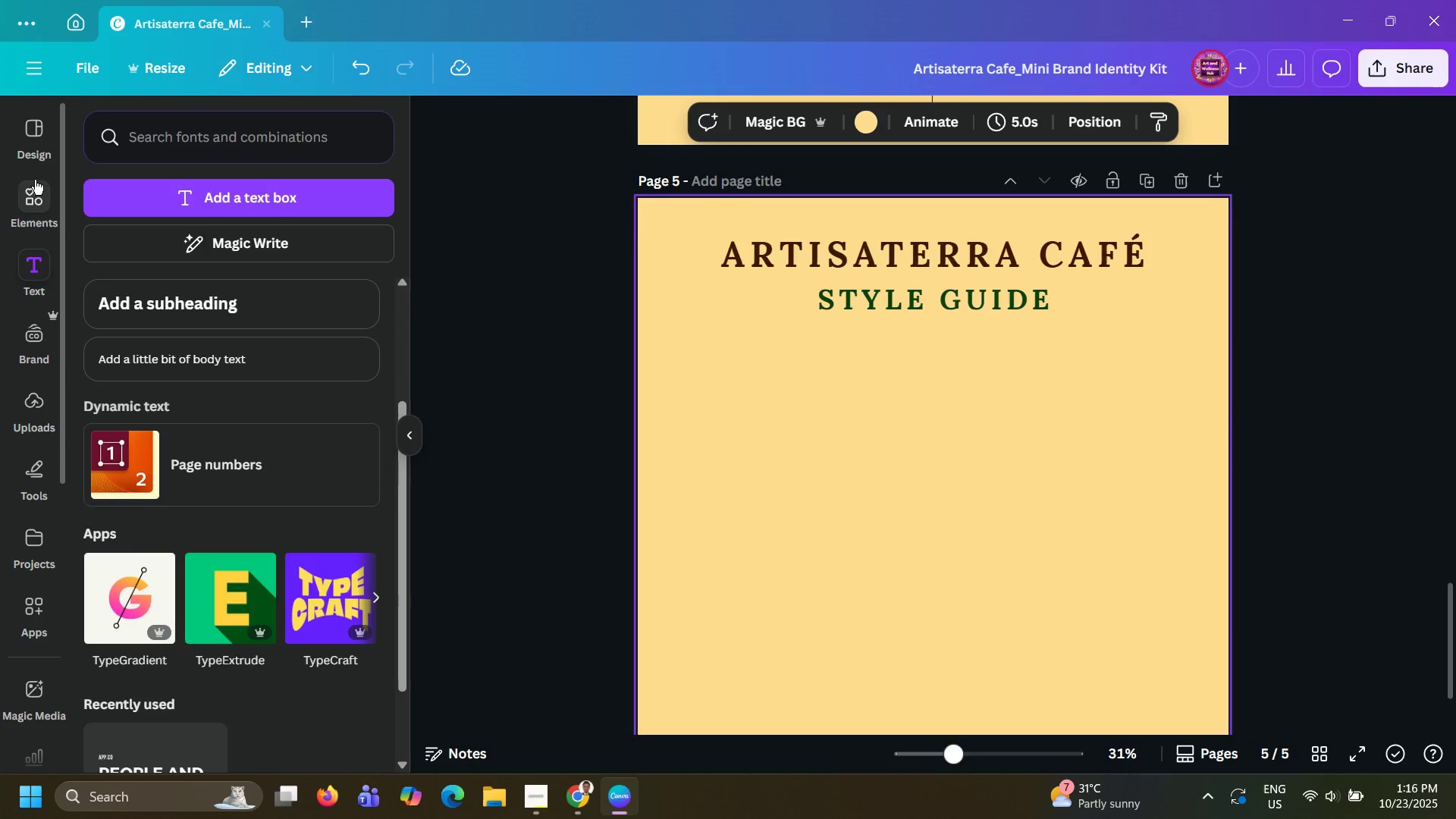 
left_click([35, 180])
 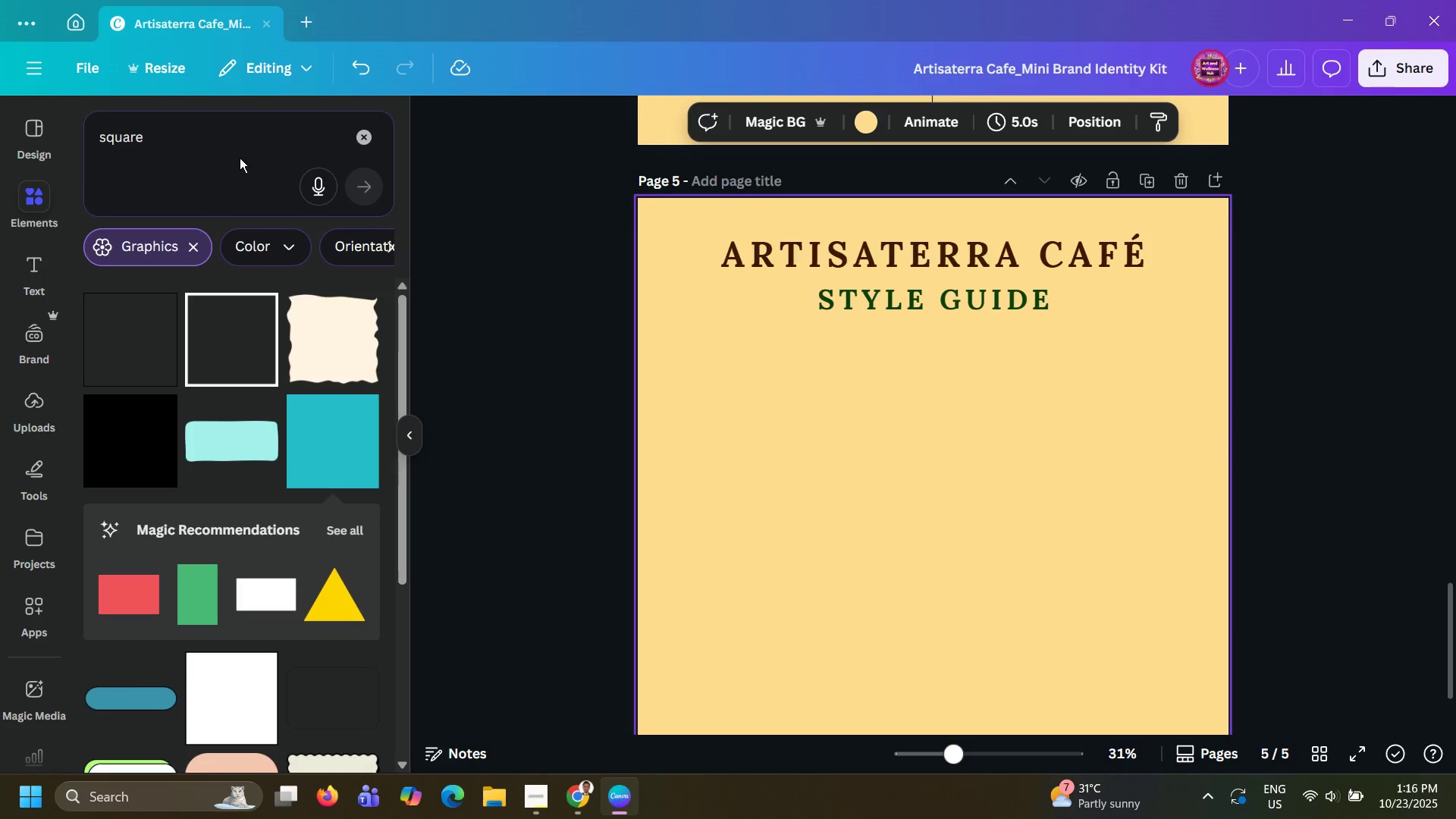 
double_click([240, 157])
 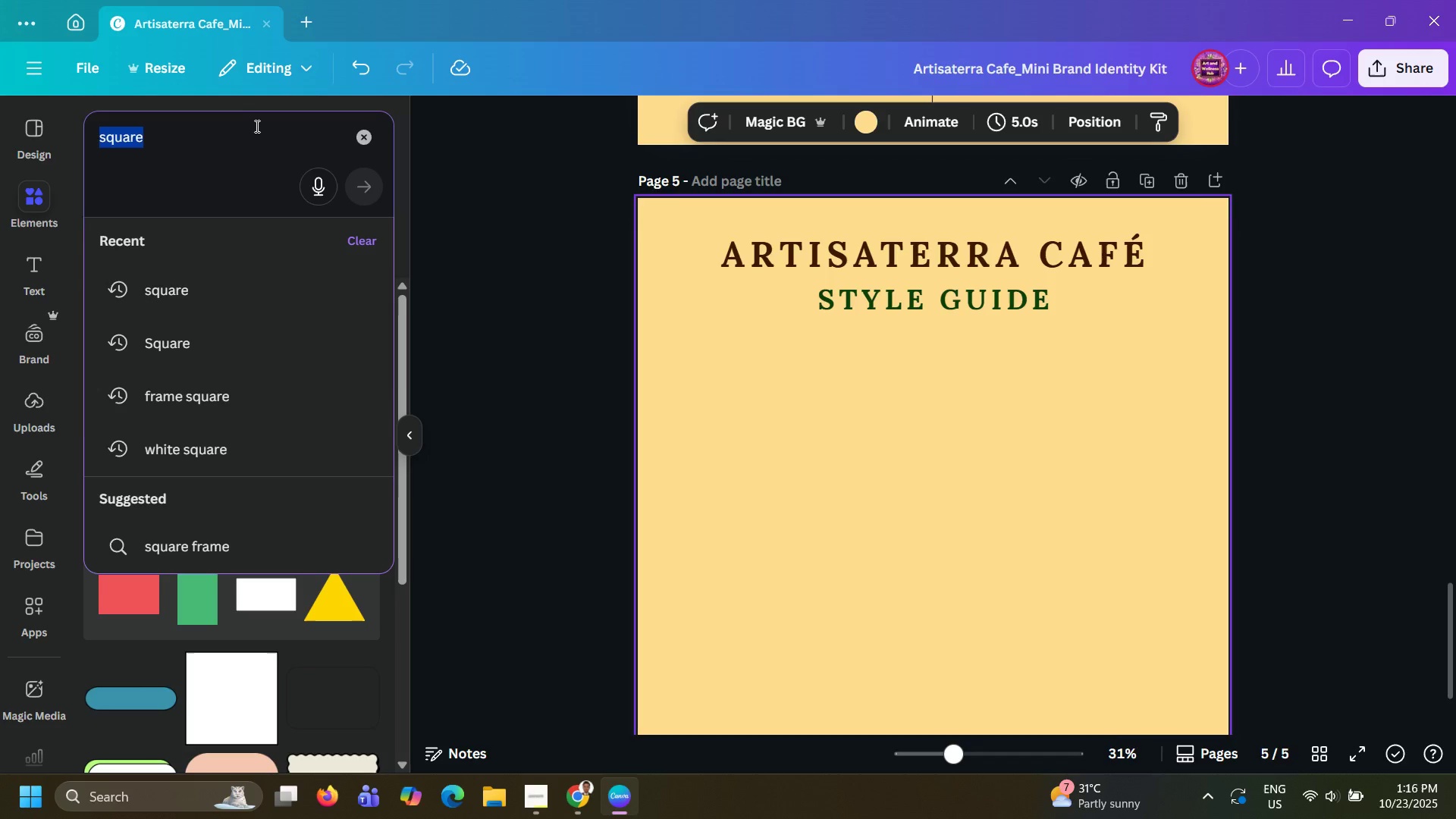 
triple_click([256, 126])
 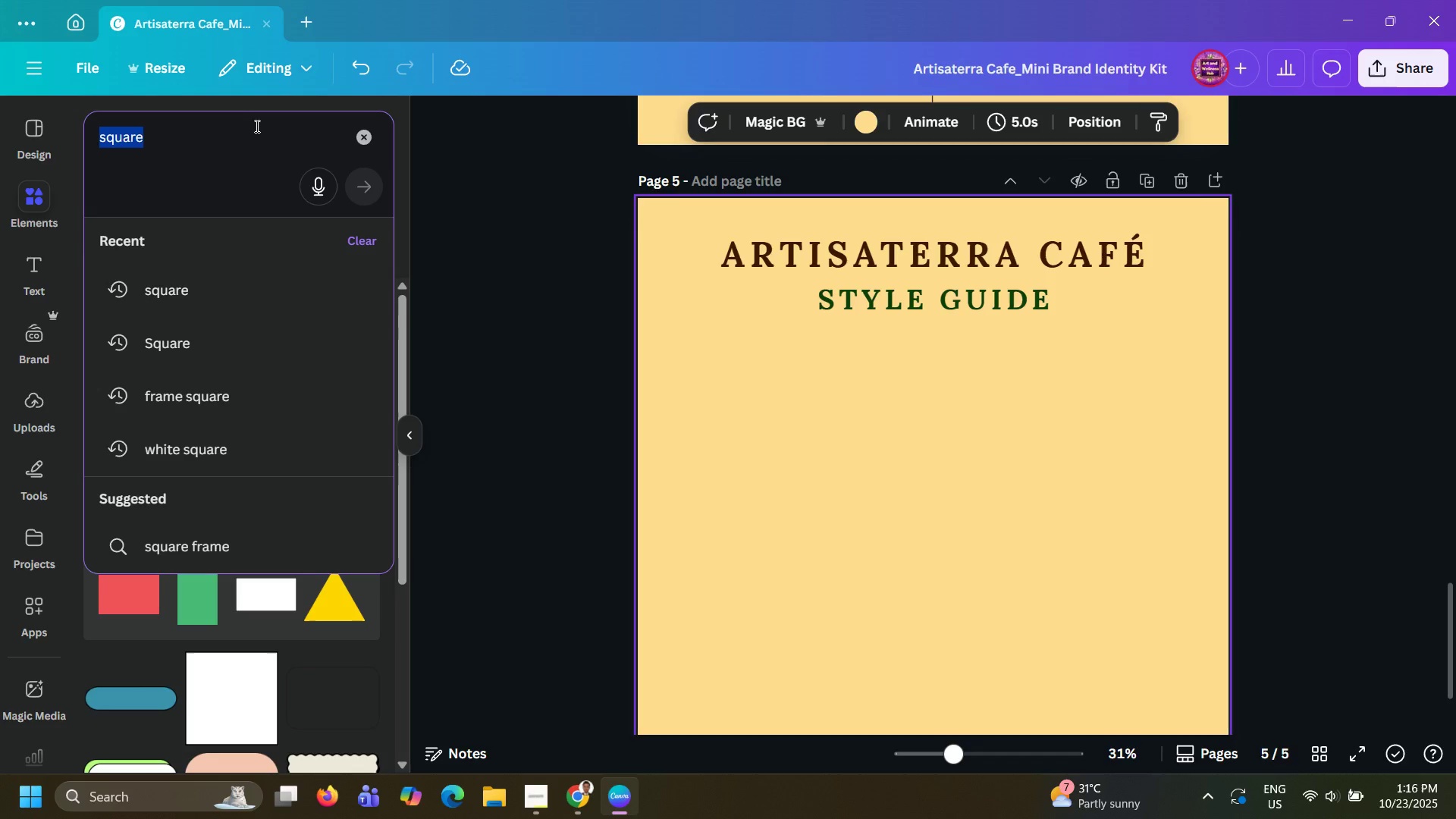 
triple_click([256, 126])
 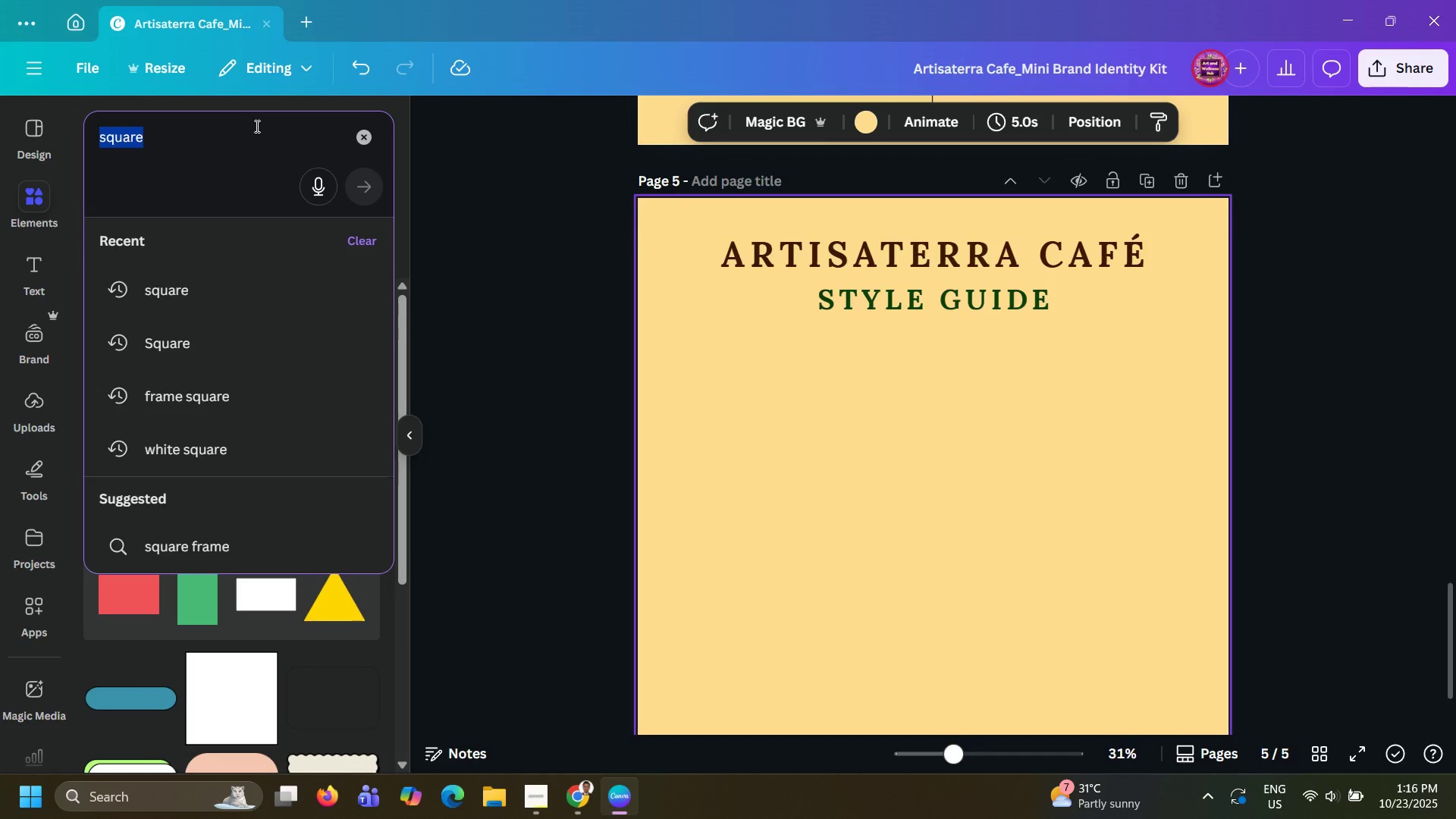 
type(line)
 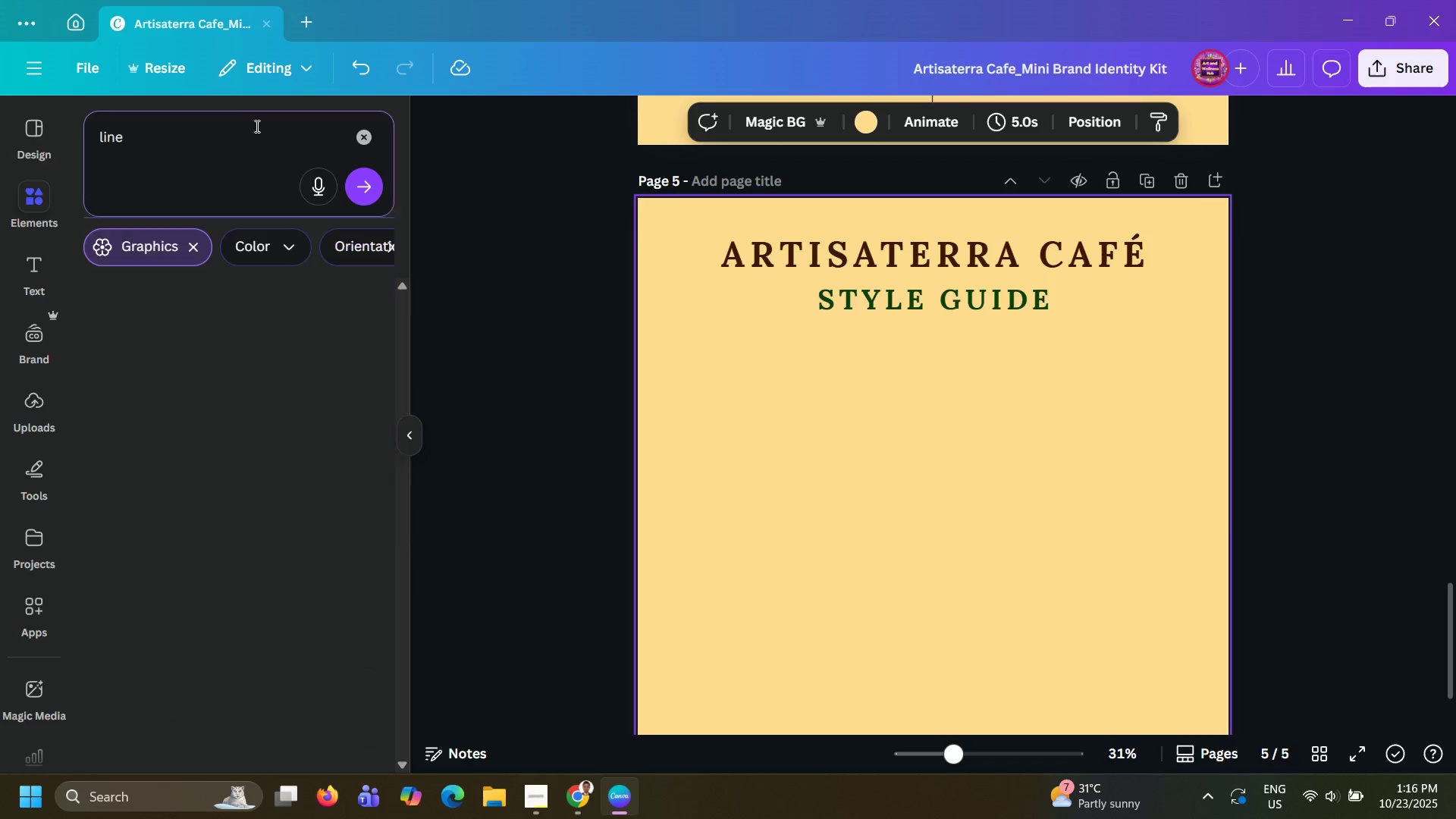 
key(Enter)
 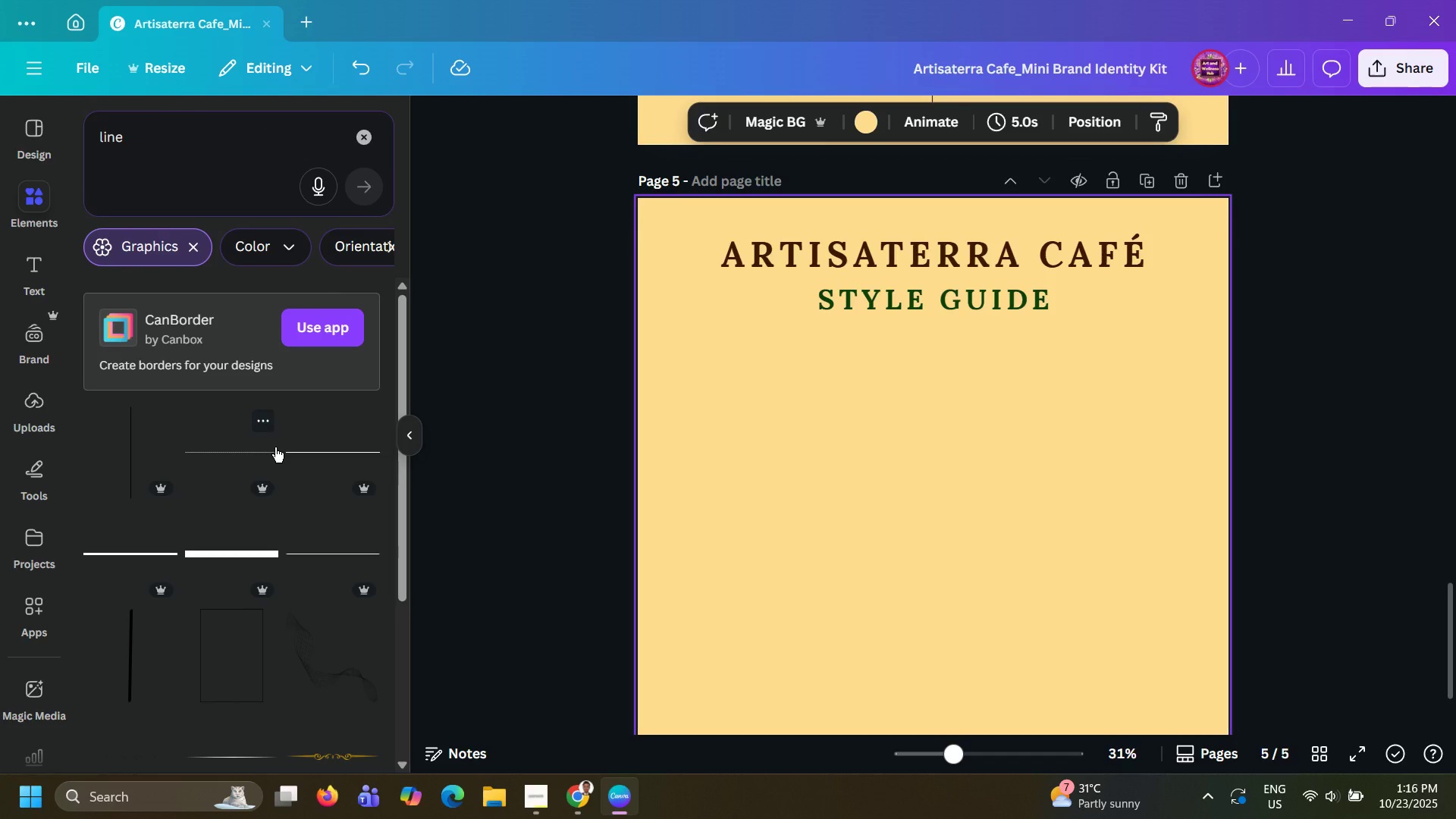 
left_click([305, 447])
 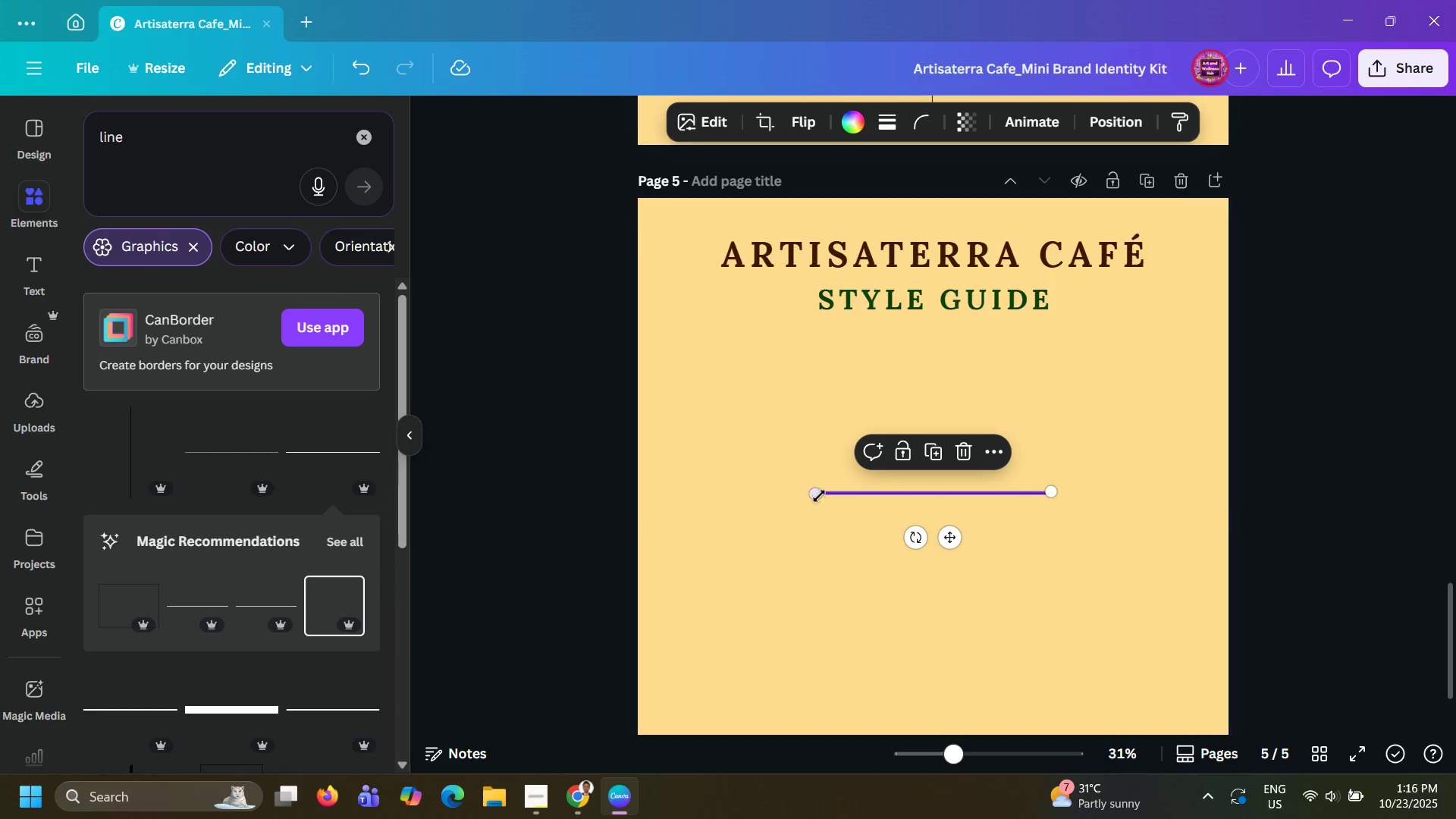 
left_click_drag(start_coordinate=[819, 496], to_coordinate=[595, 448])
 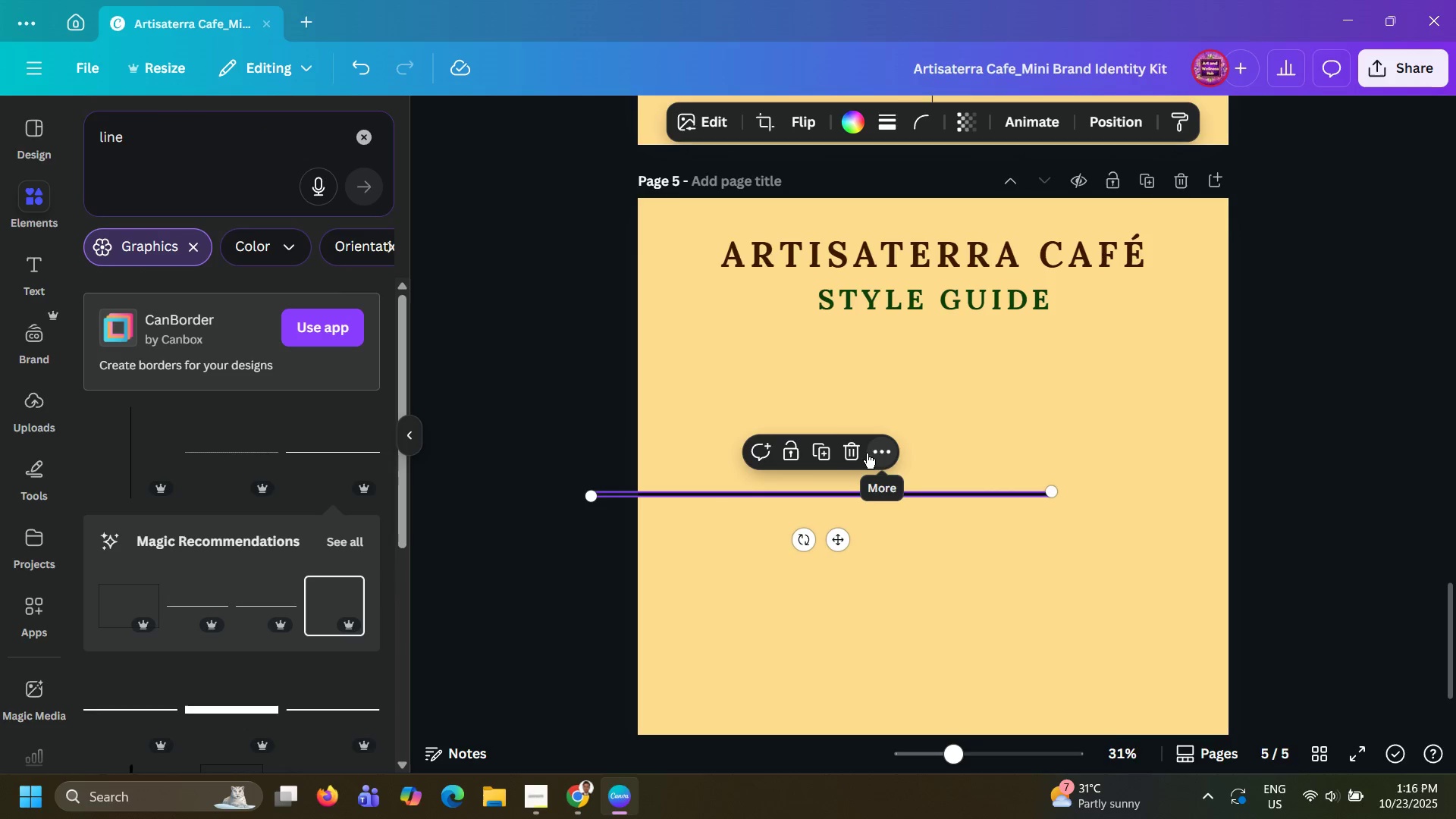 
left_click([850, 453])
 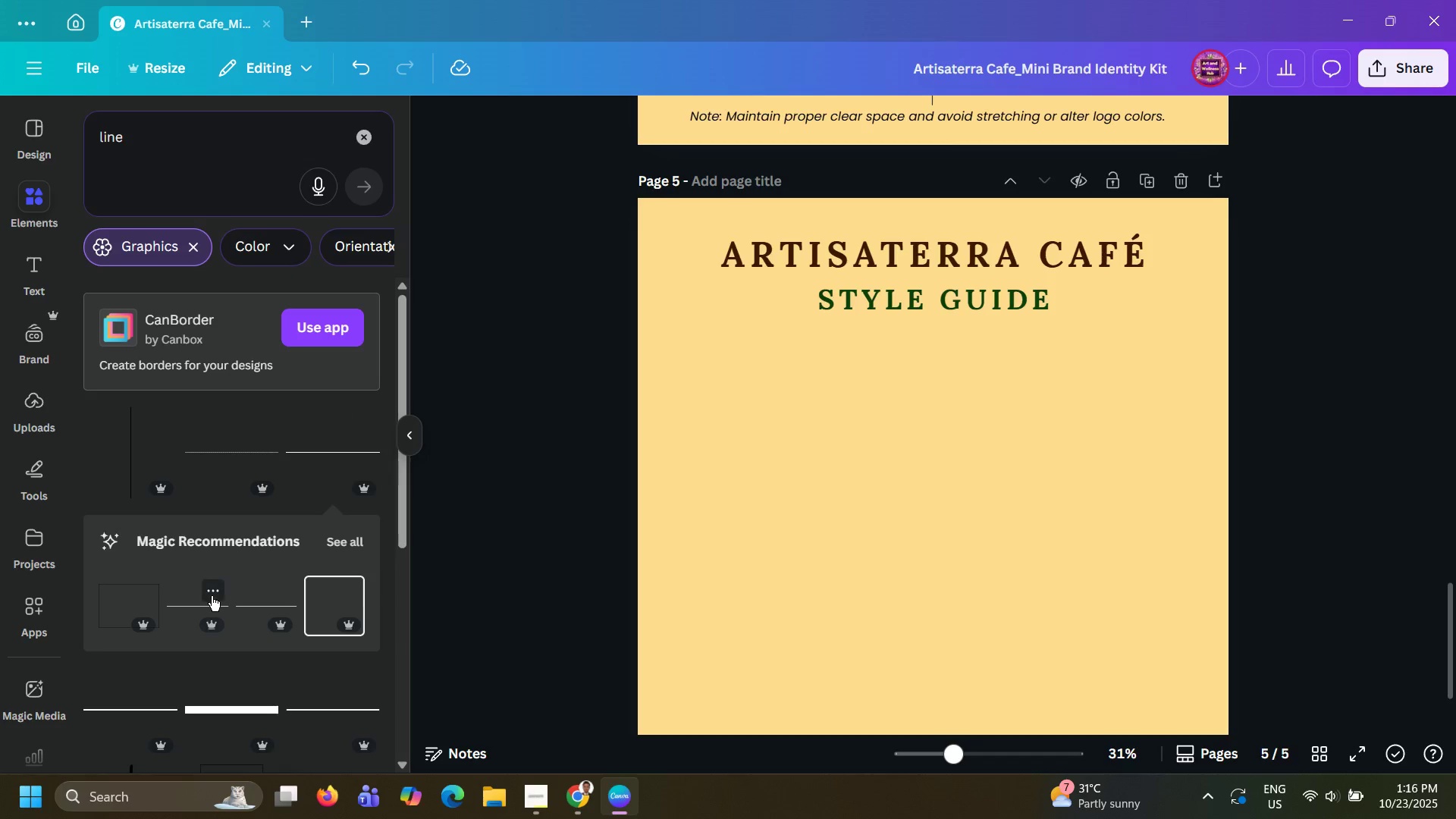 
left_click([212, 596])
 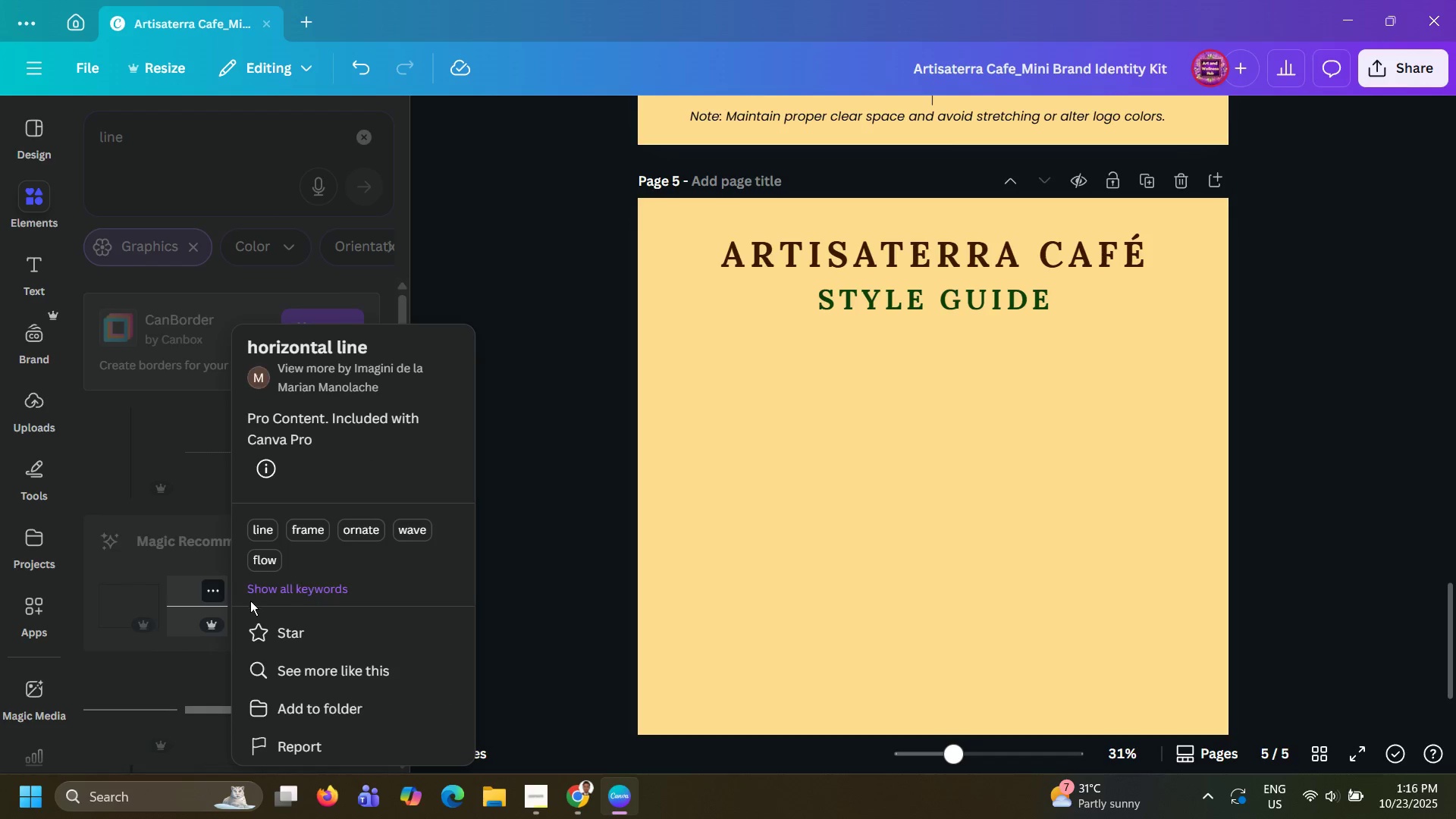 
left_click([196, 588])
 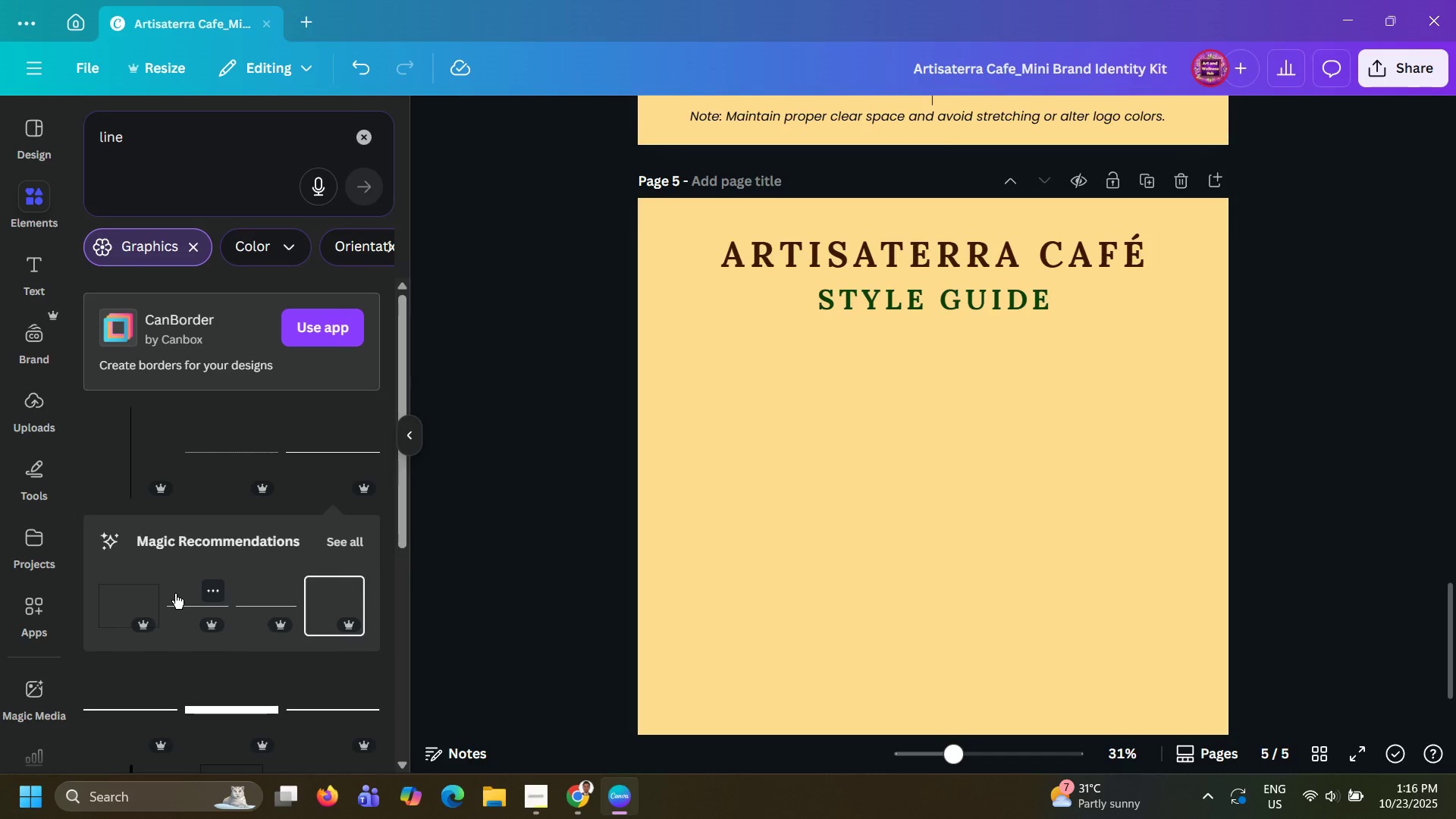 
left_click([175, 594])
 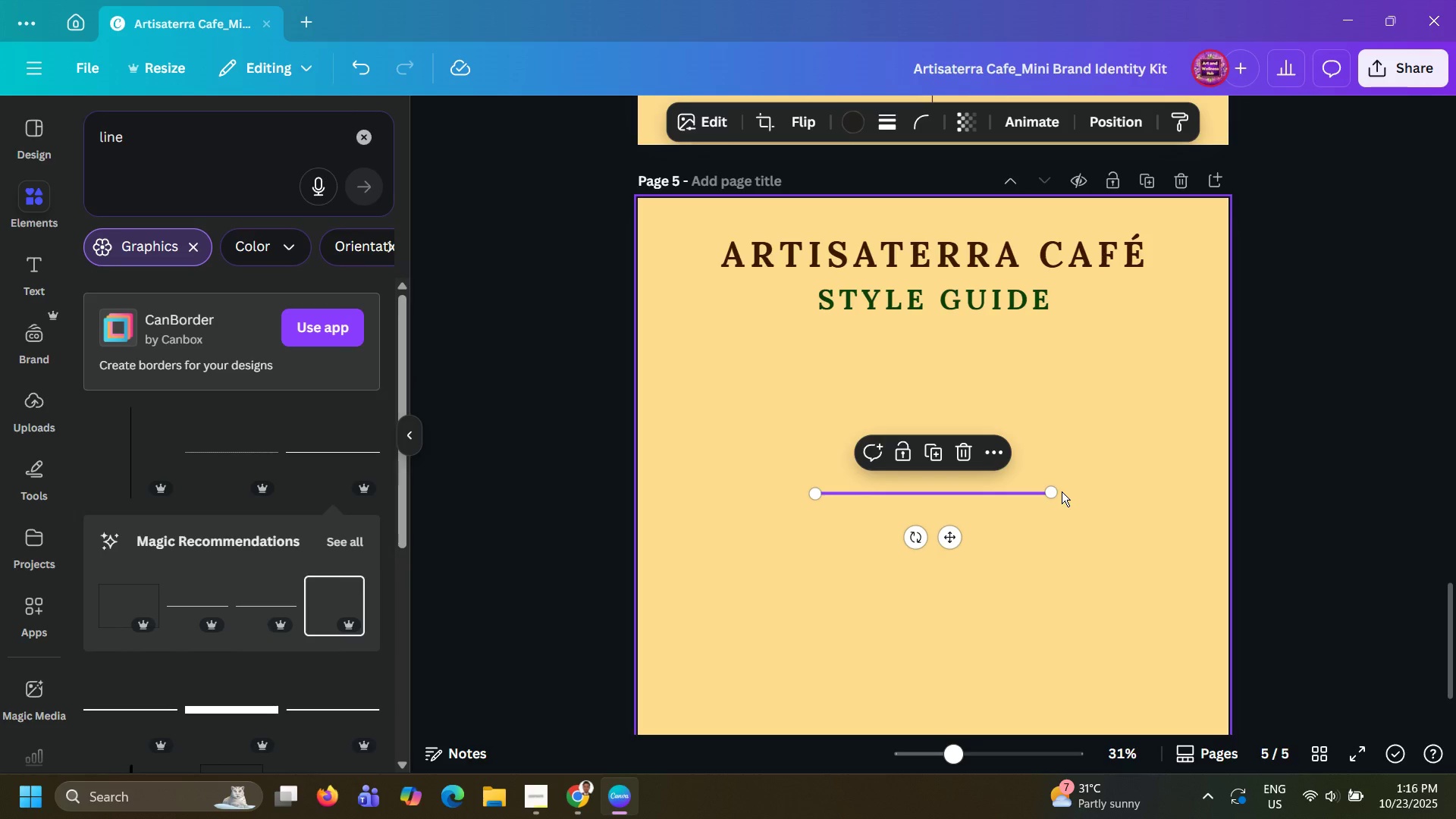 
left_click_drag(start_coordinate=[1050, 495], to_coordinate=[1244, 522])
 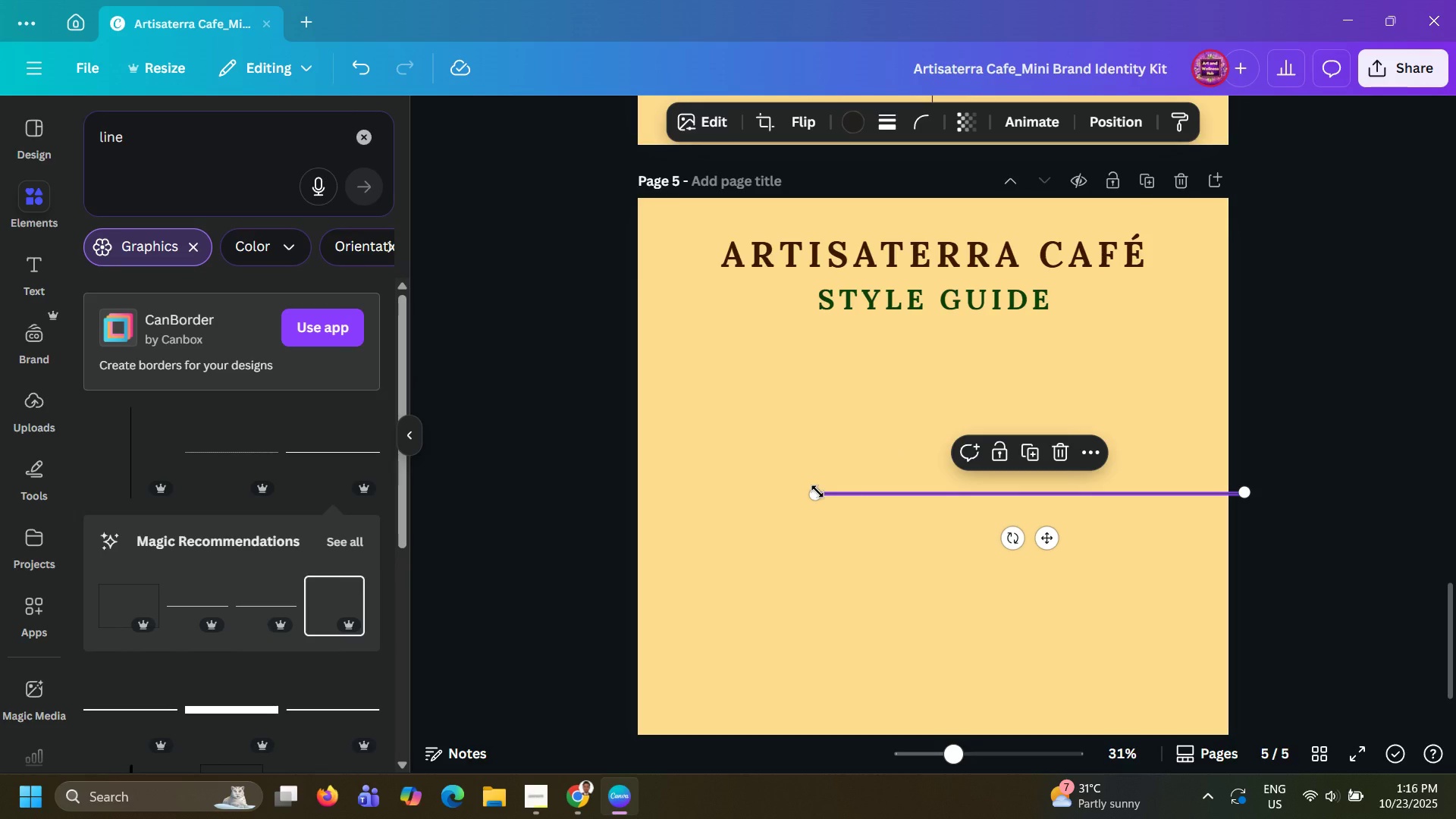 
left_click_drag(start_coordinate=[817, 491], to_coordinate=[689, 503])
 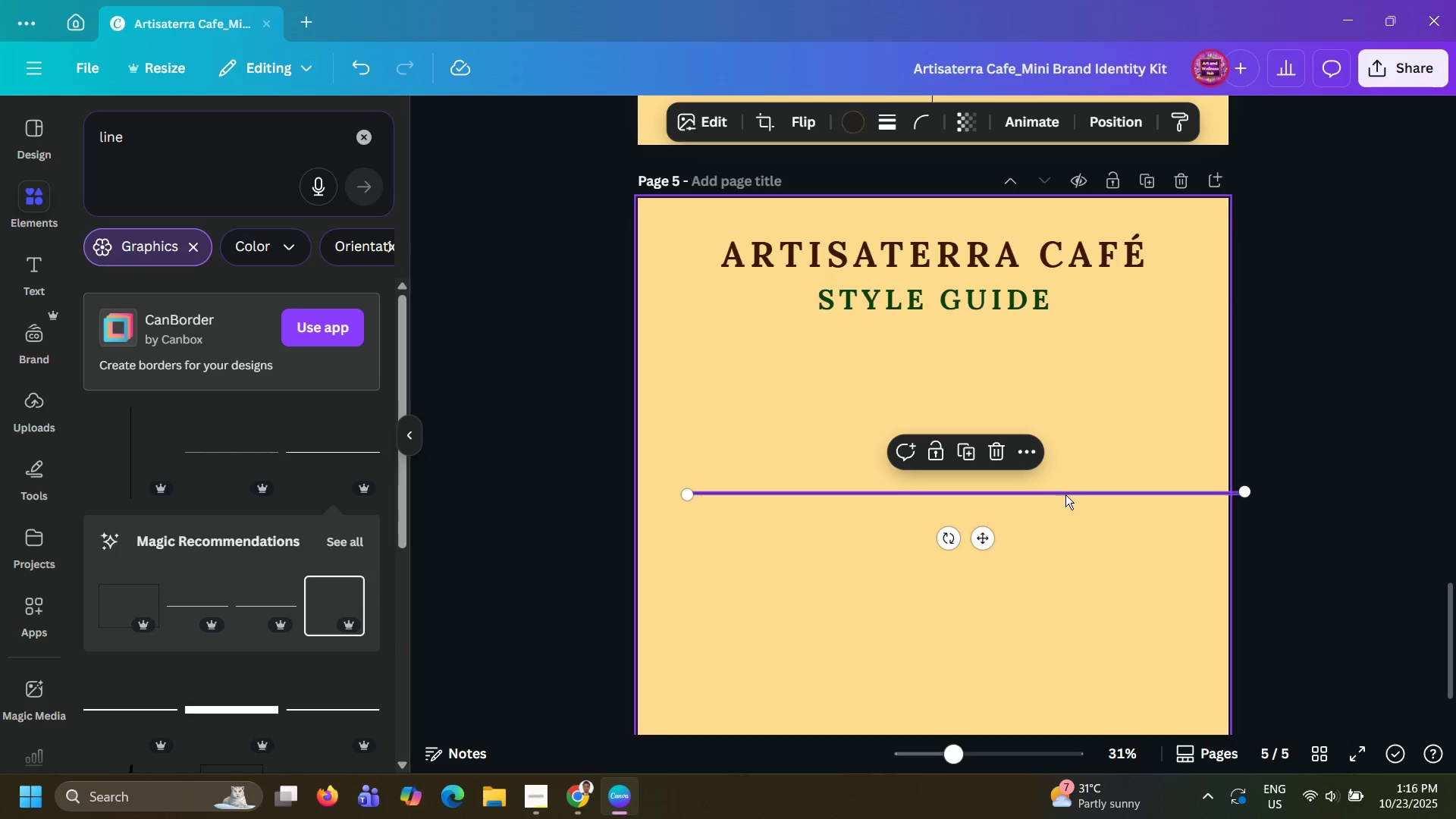 
left_click_drag(start_coordinate=[1066, 494], to_coordinate=[1031, 347])
 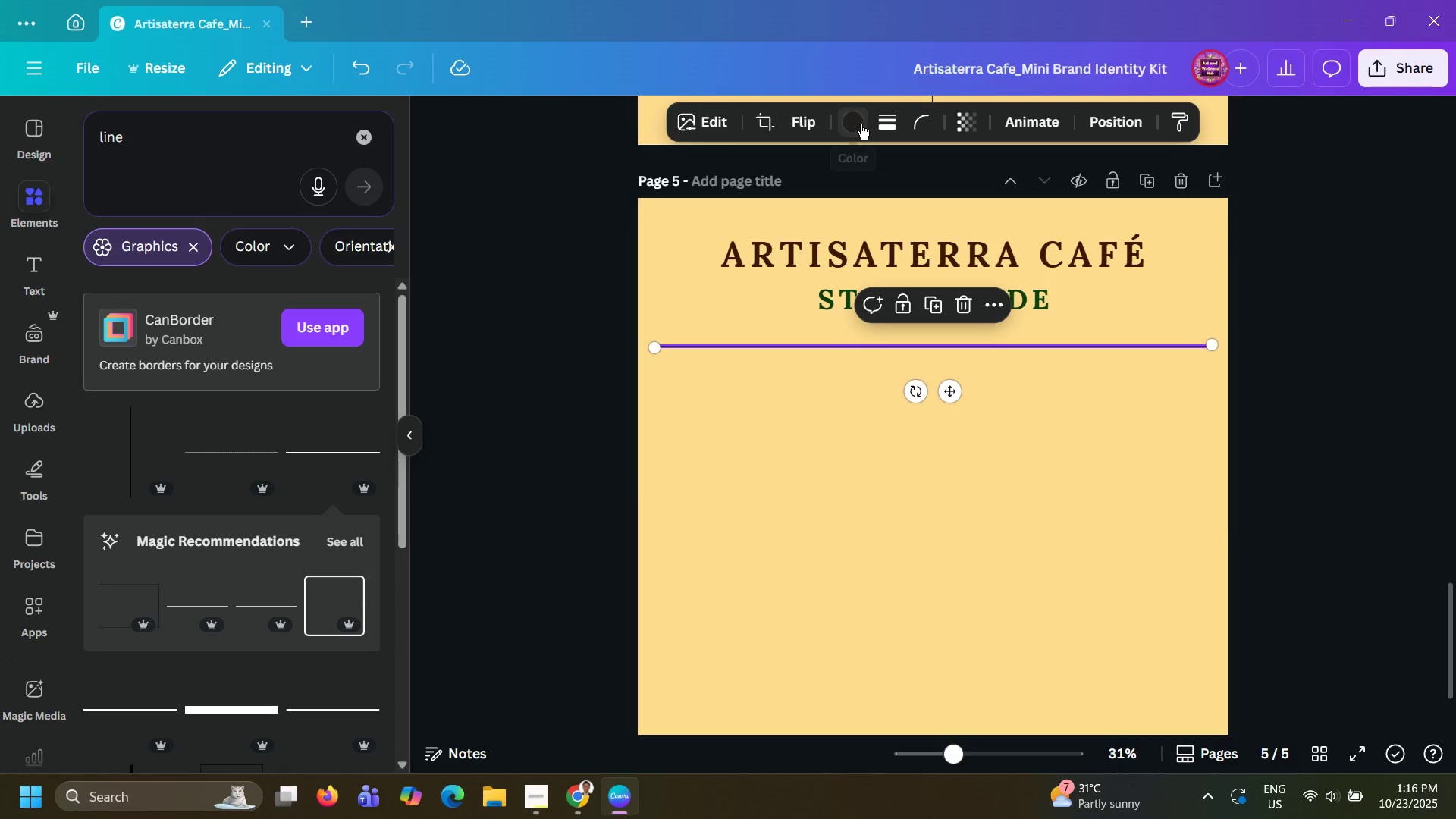 
left_click([861, 124])
 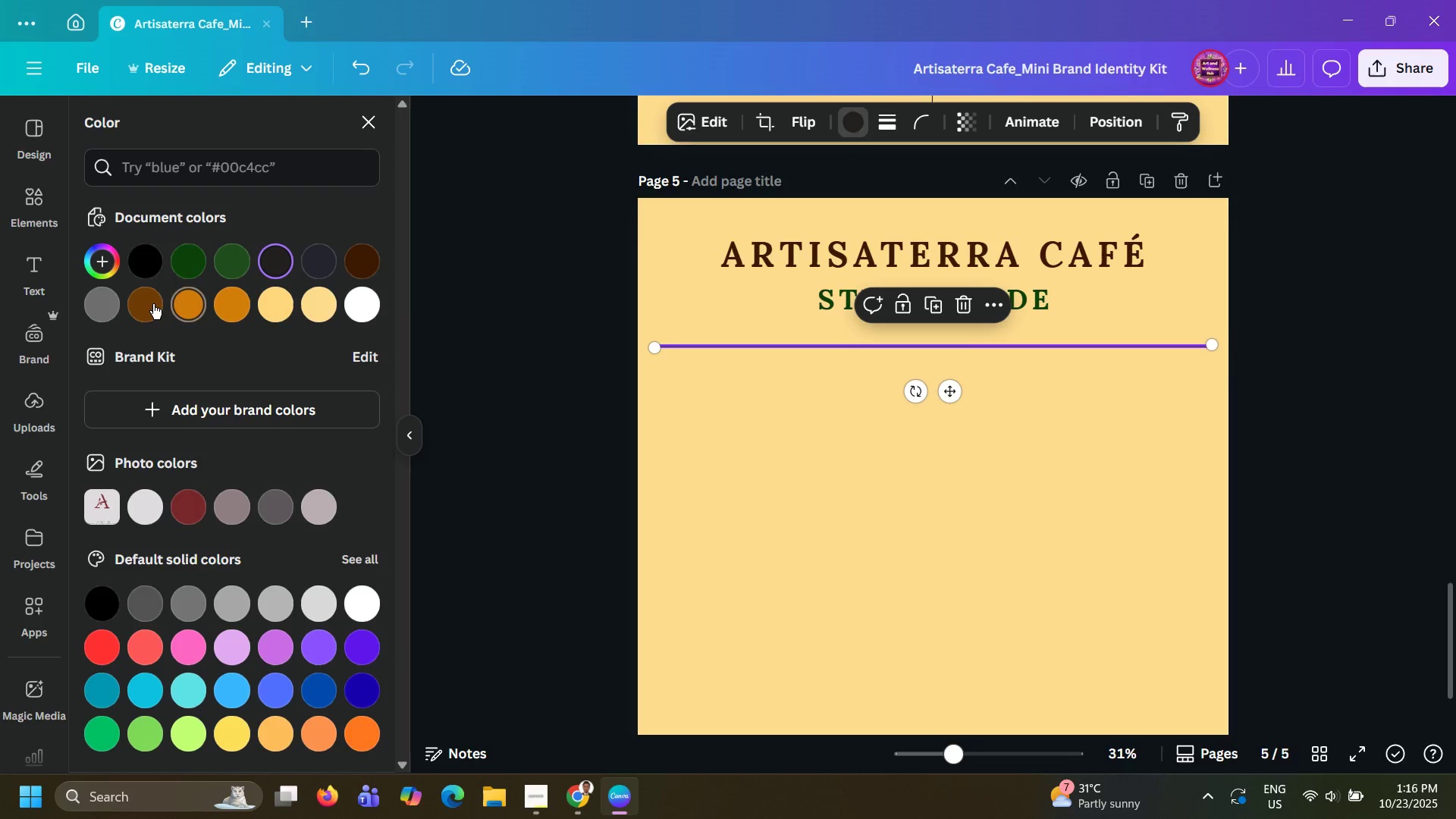 
left_click([152, 305])
 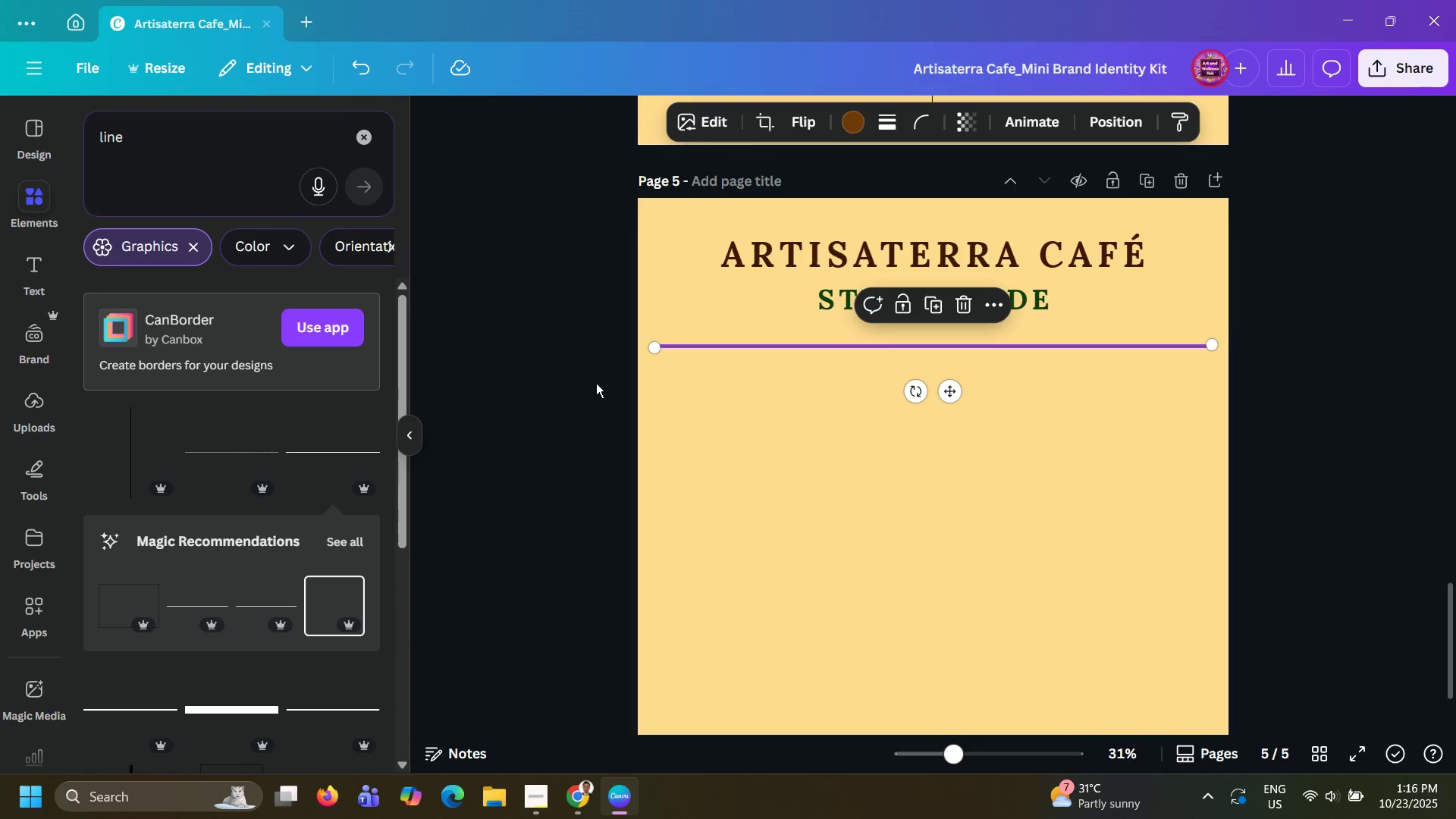 
double_click([596, 383])
 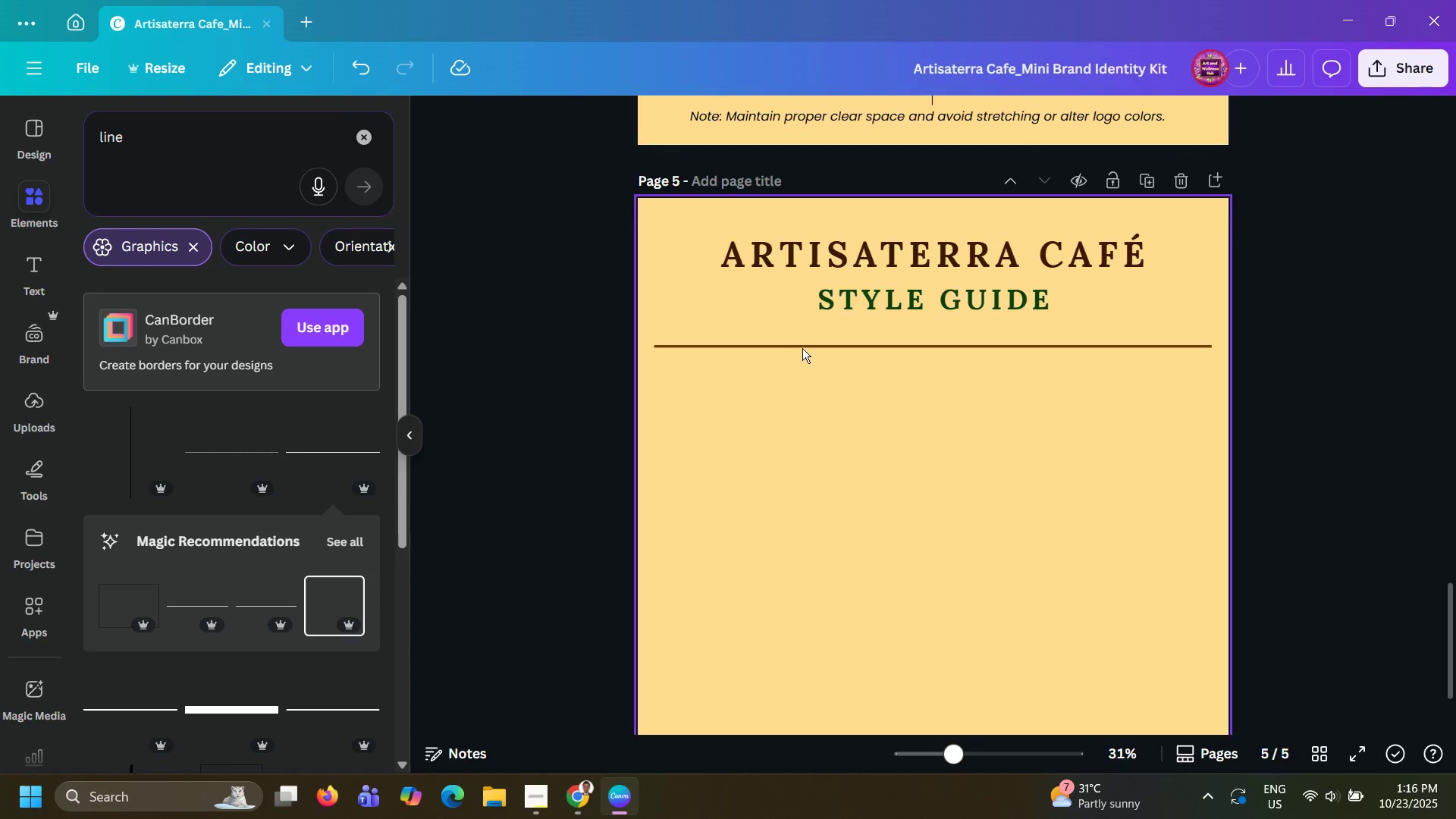 
left_click([804, 347])
 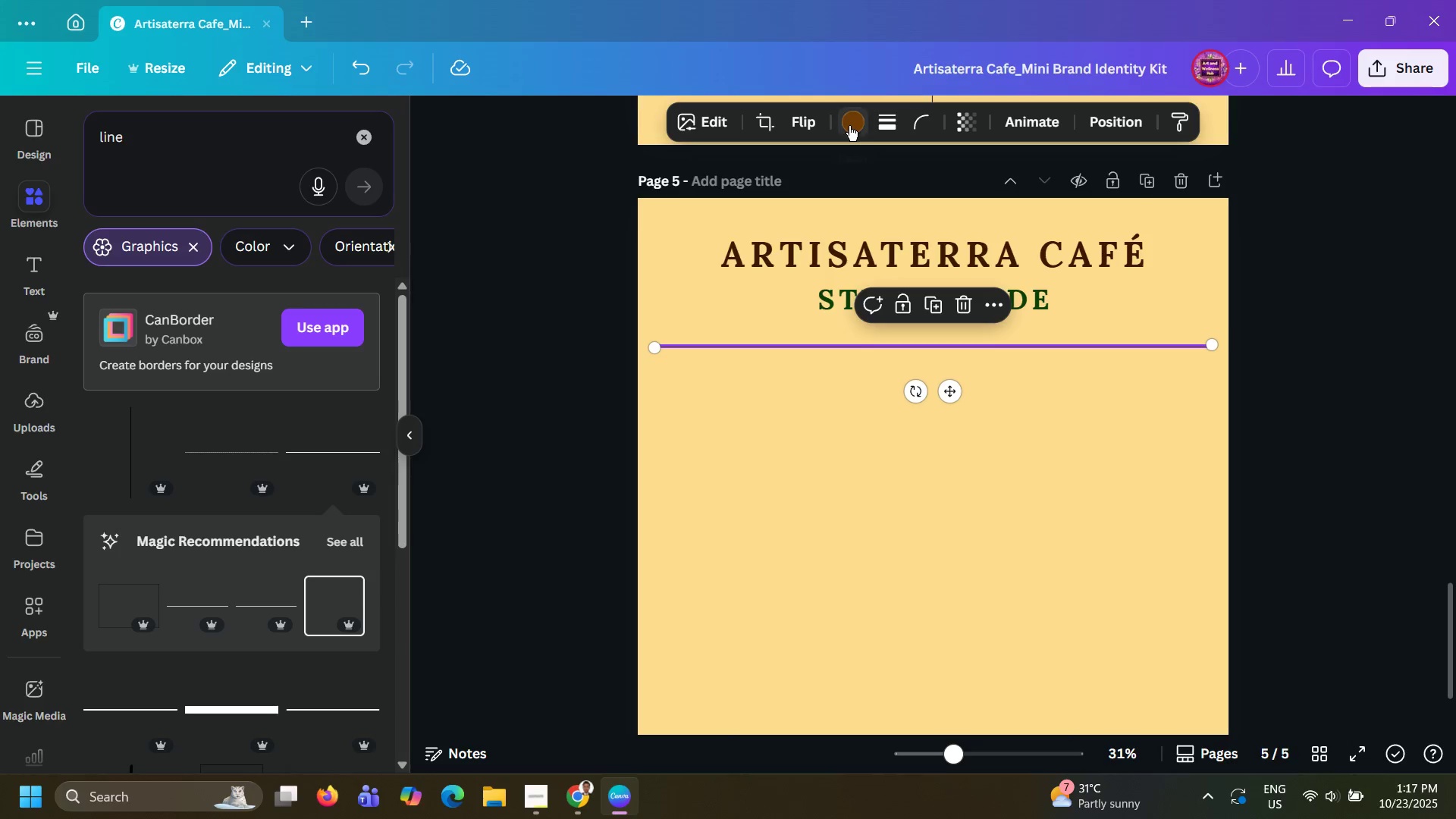 
left_click([849, 126])
 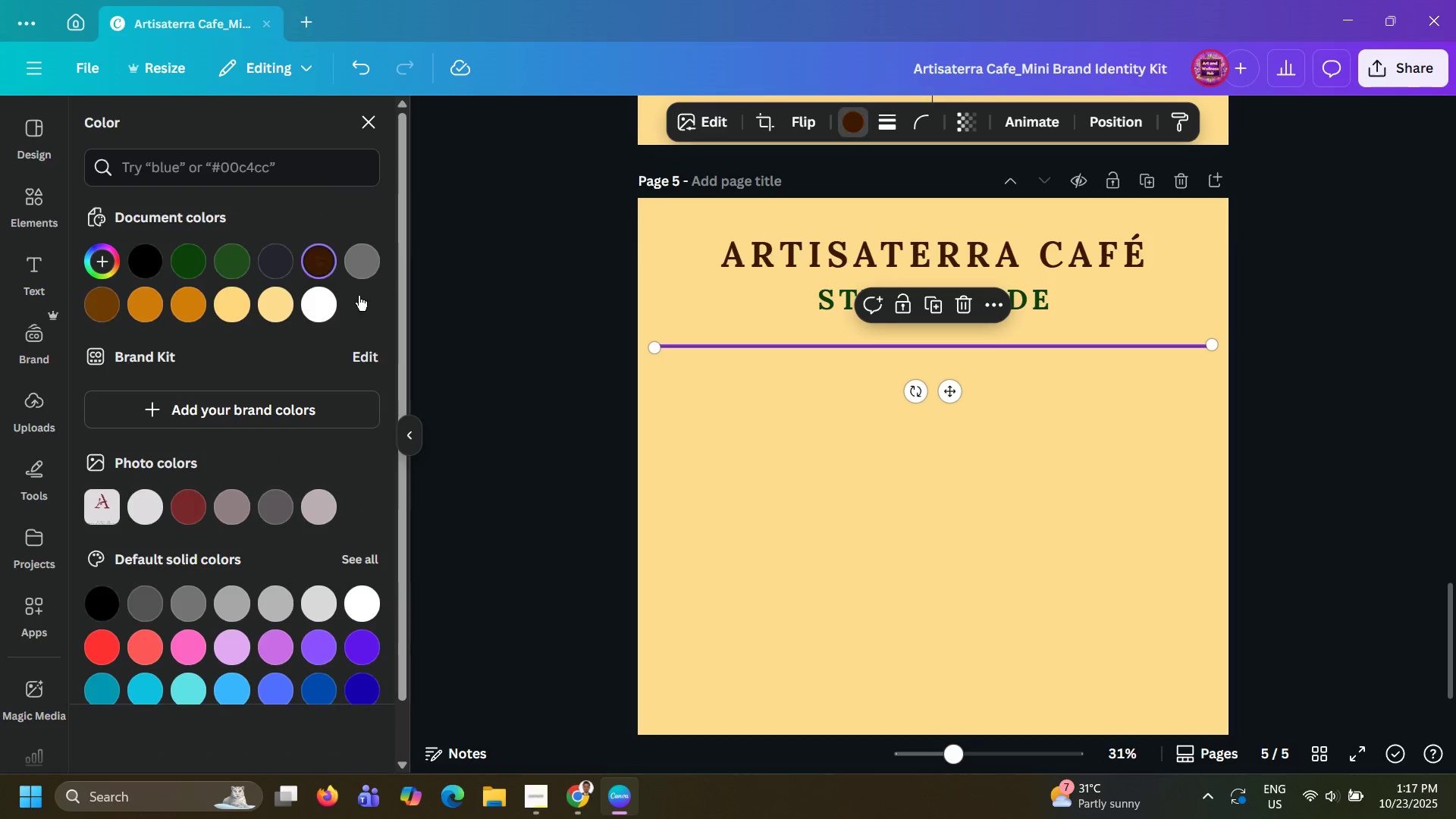 
double_click([597, 487])
 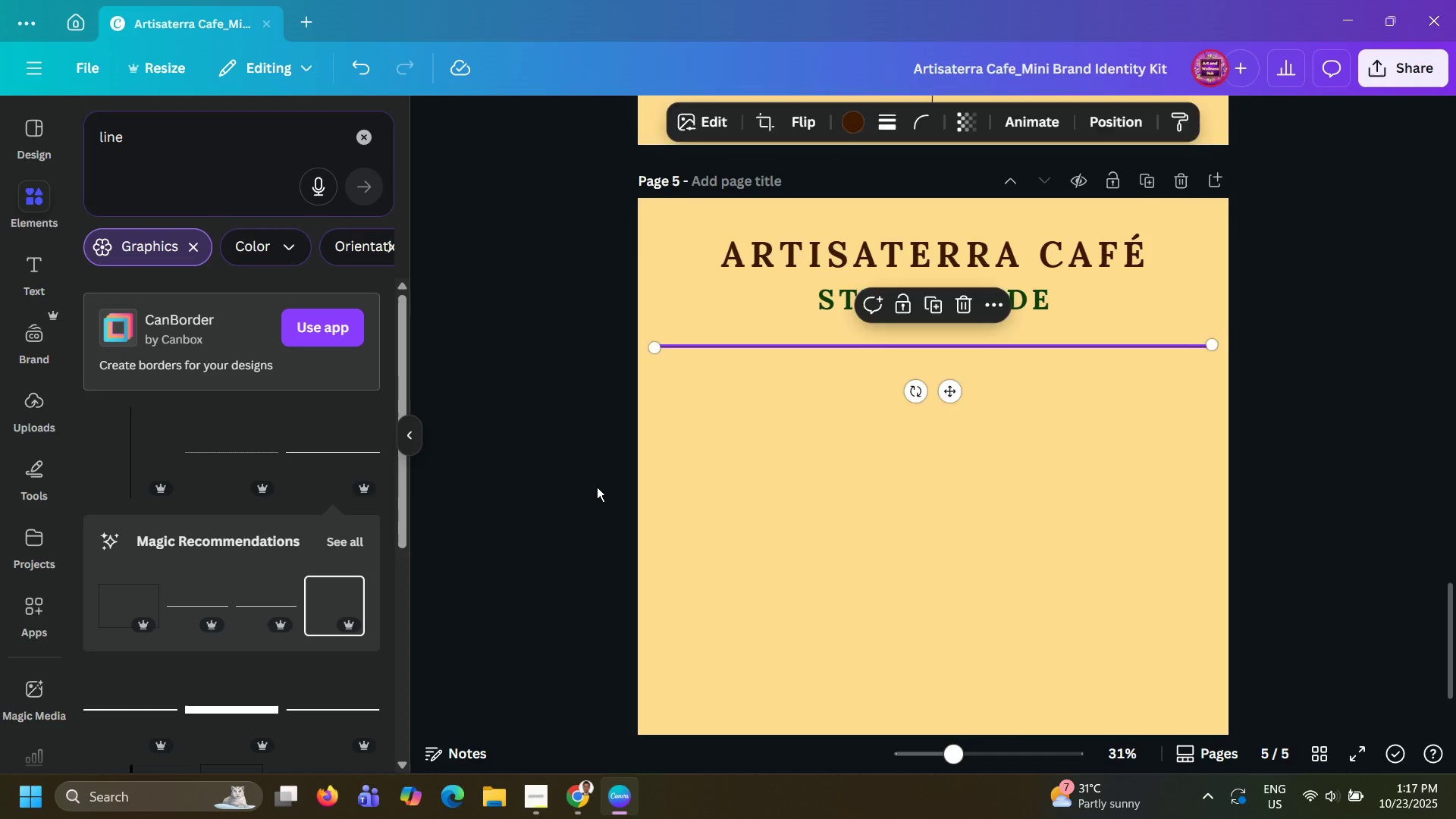 
triple_click([597, 487])
 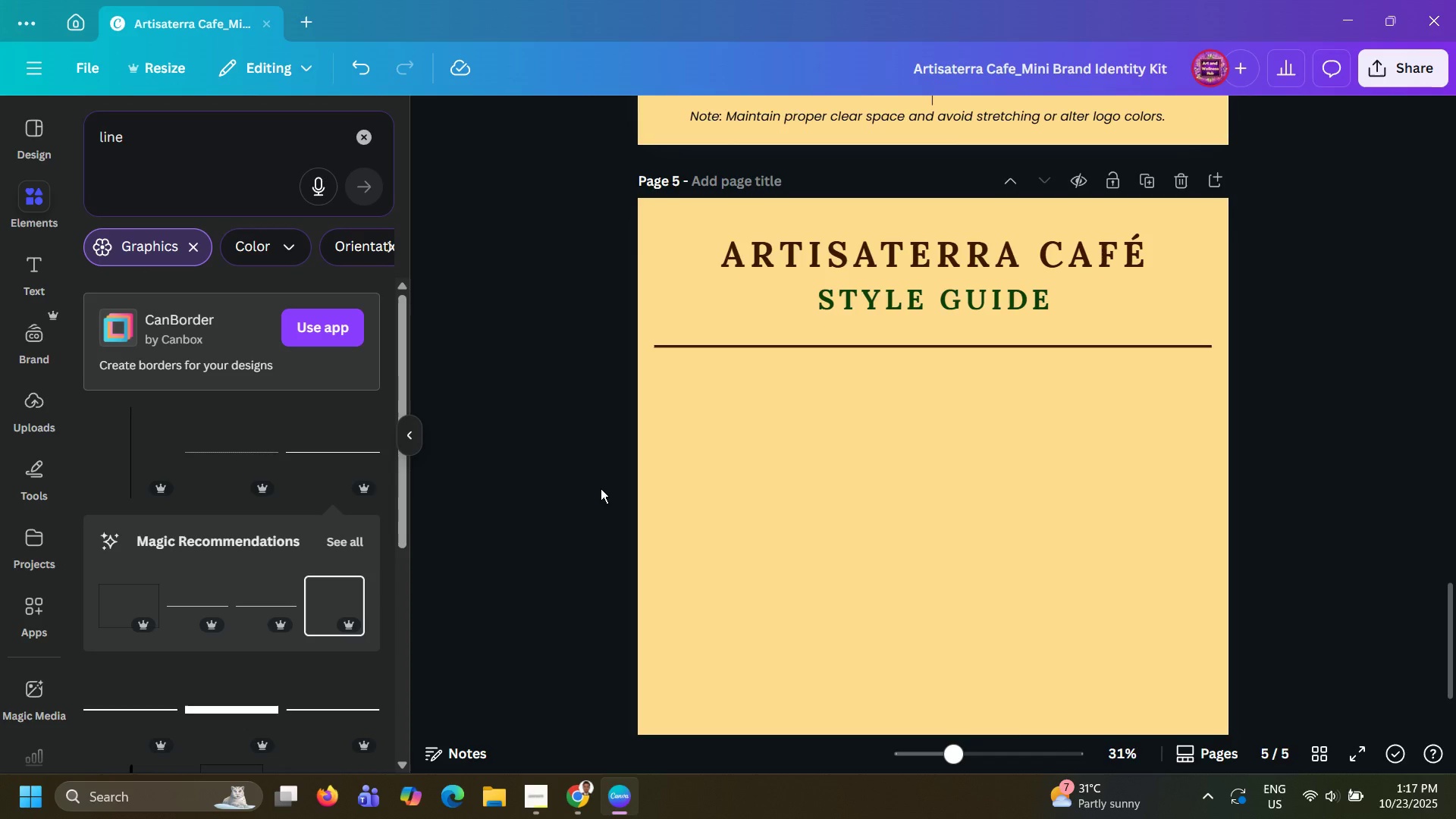 
wait(7.27)
 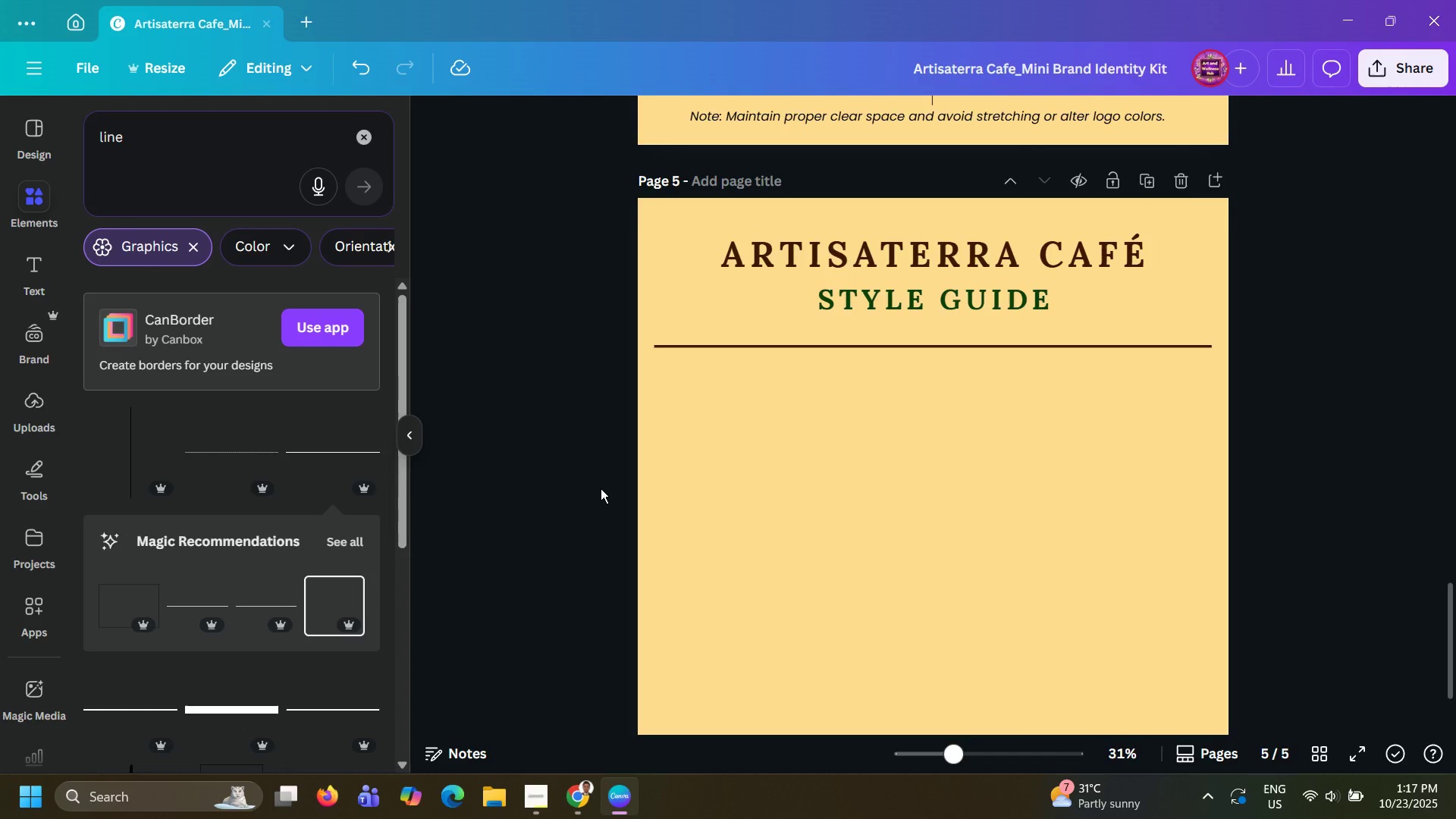 
left_click([890, 348])
 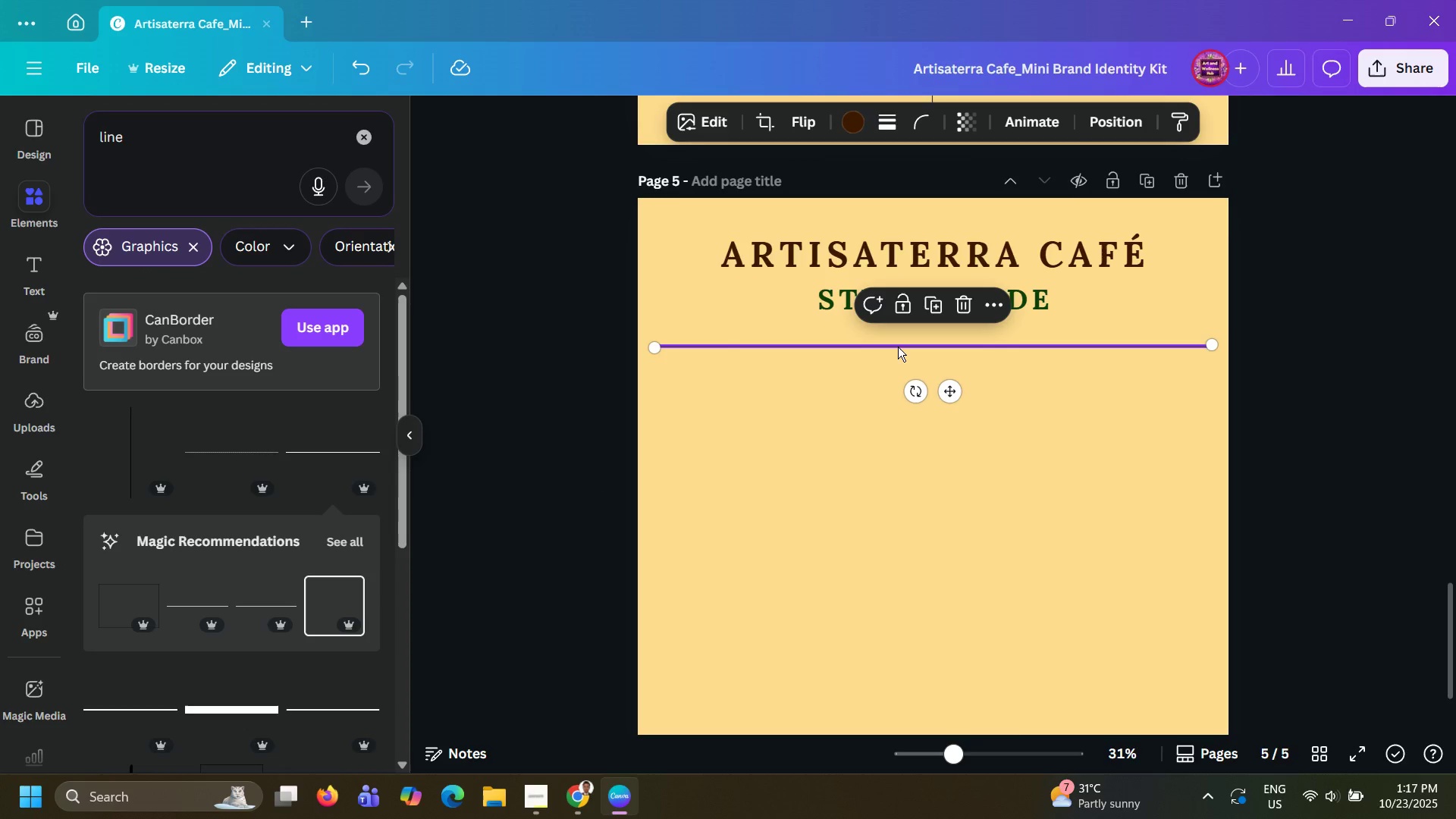 
left_click([898, 347])
 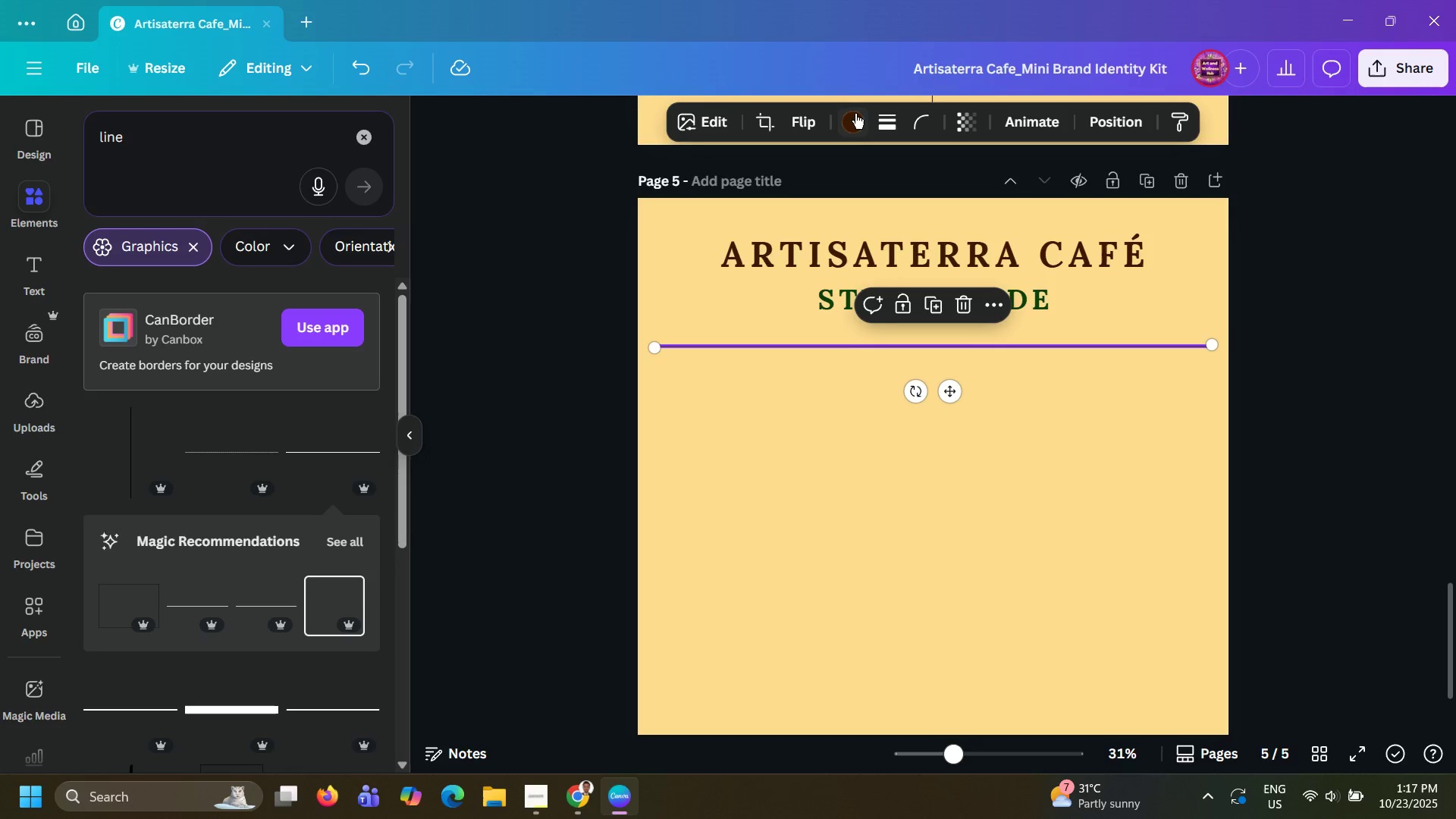 
left_click([855, 114])
 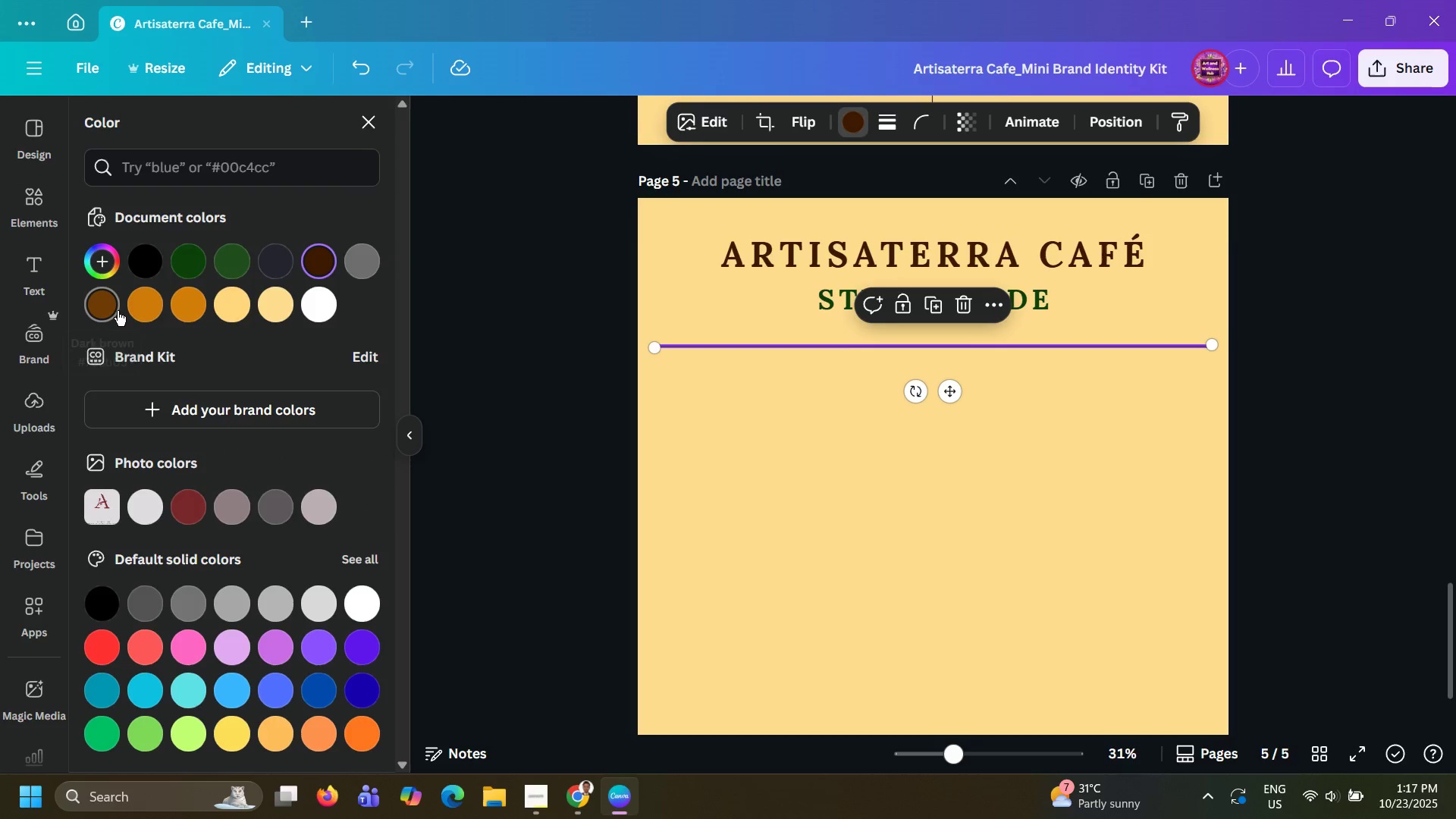 
left_click([107, 311])
 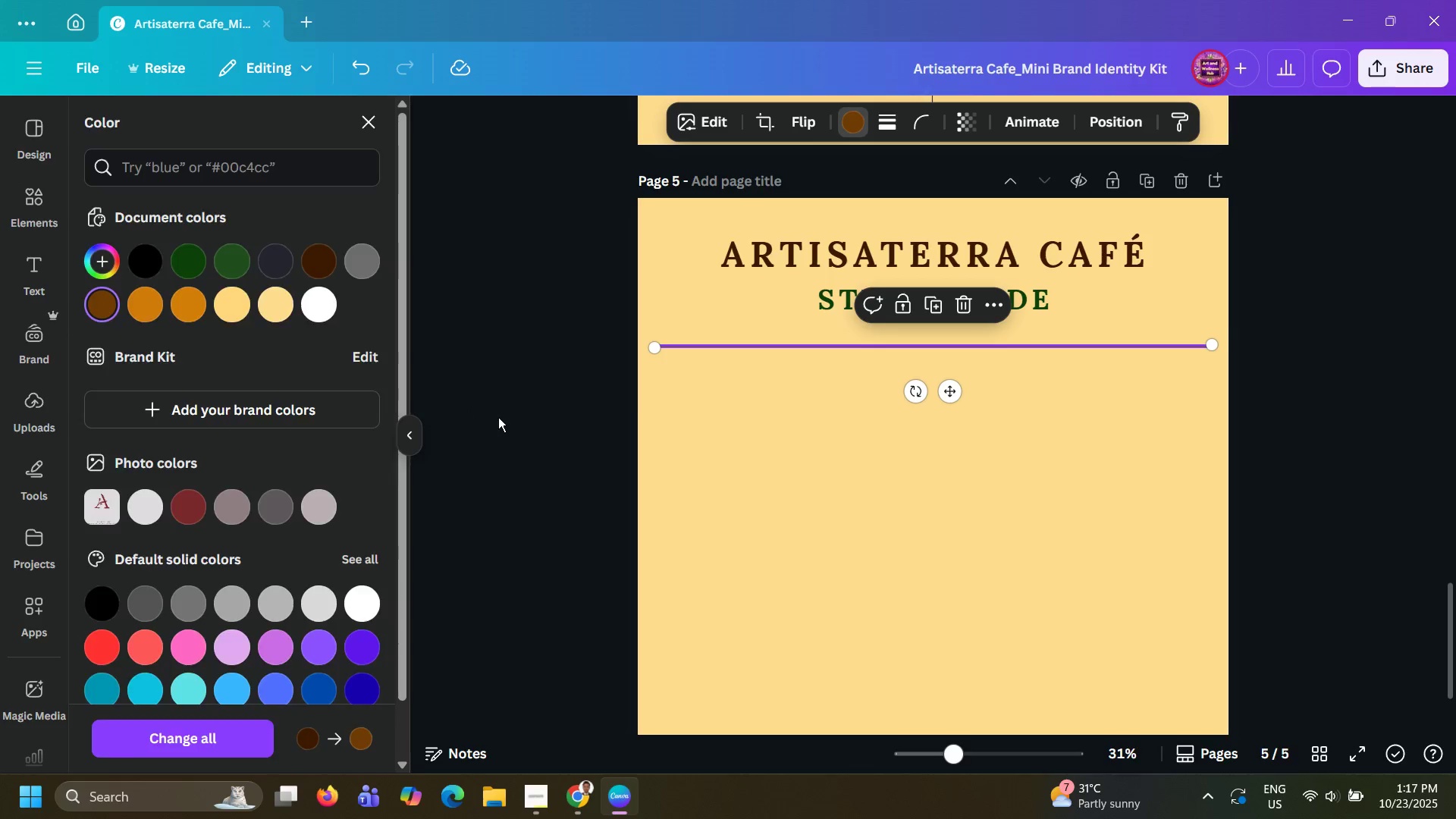 
left_click([498, 417])
 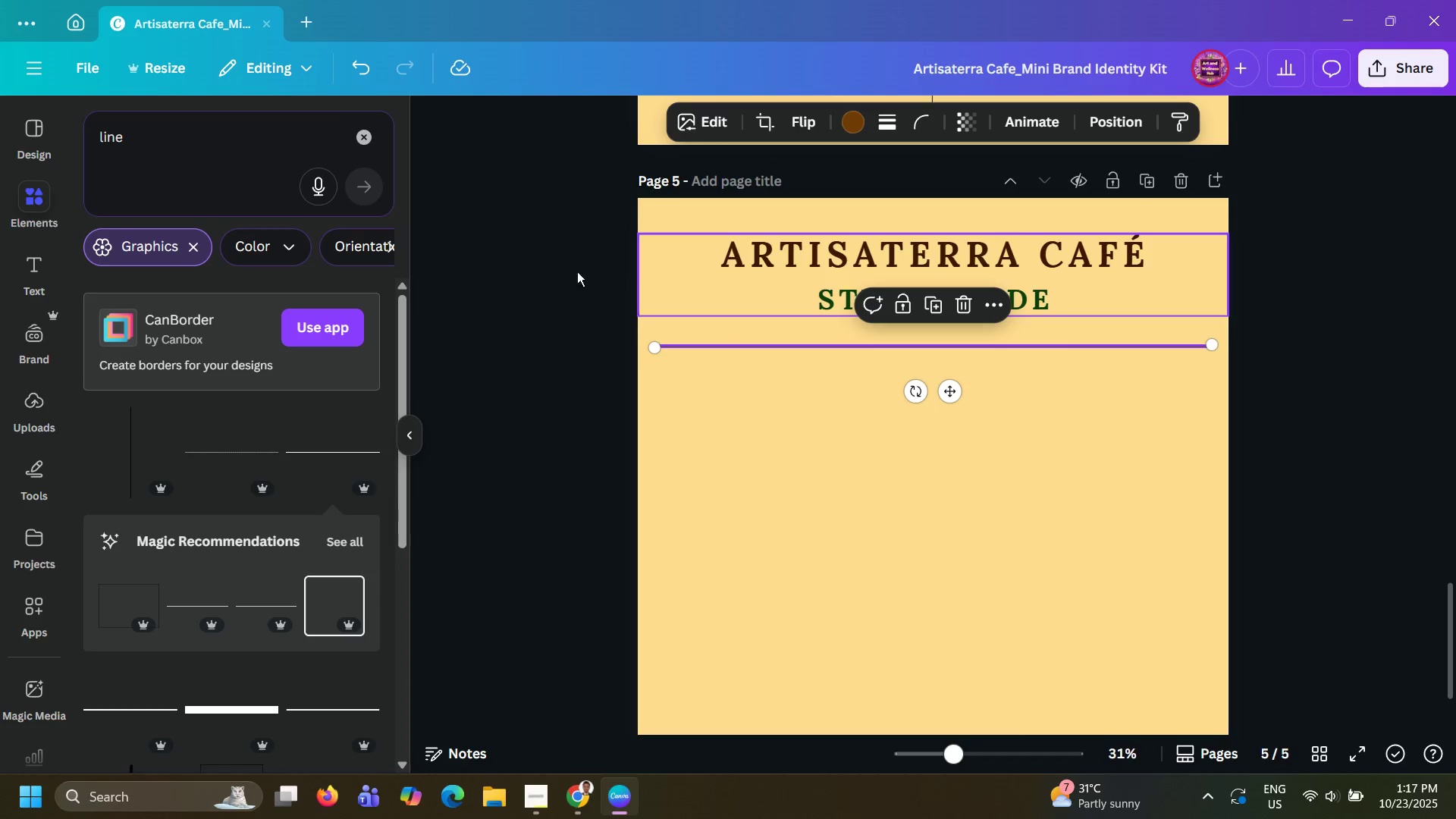 
left_click([526, 282])
 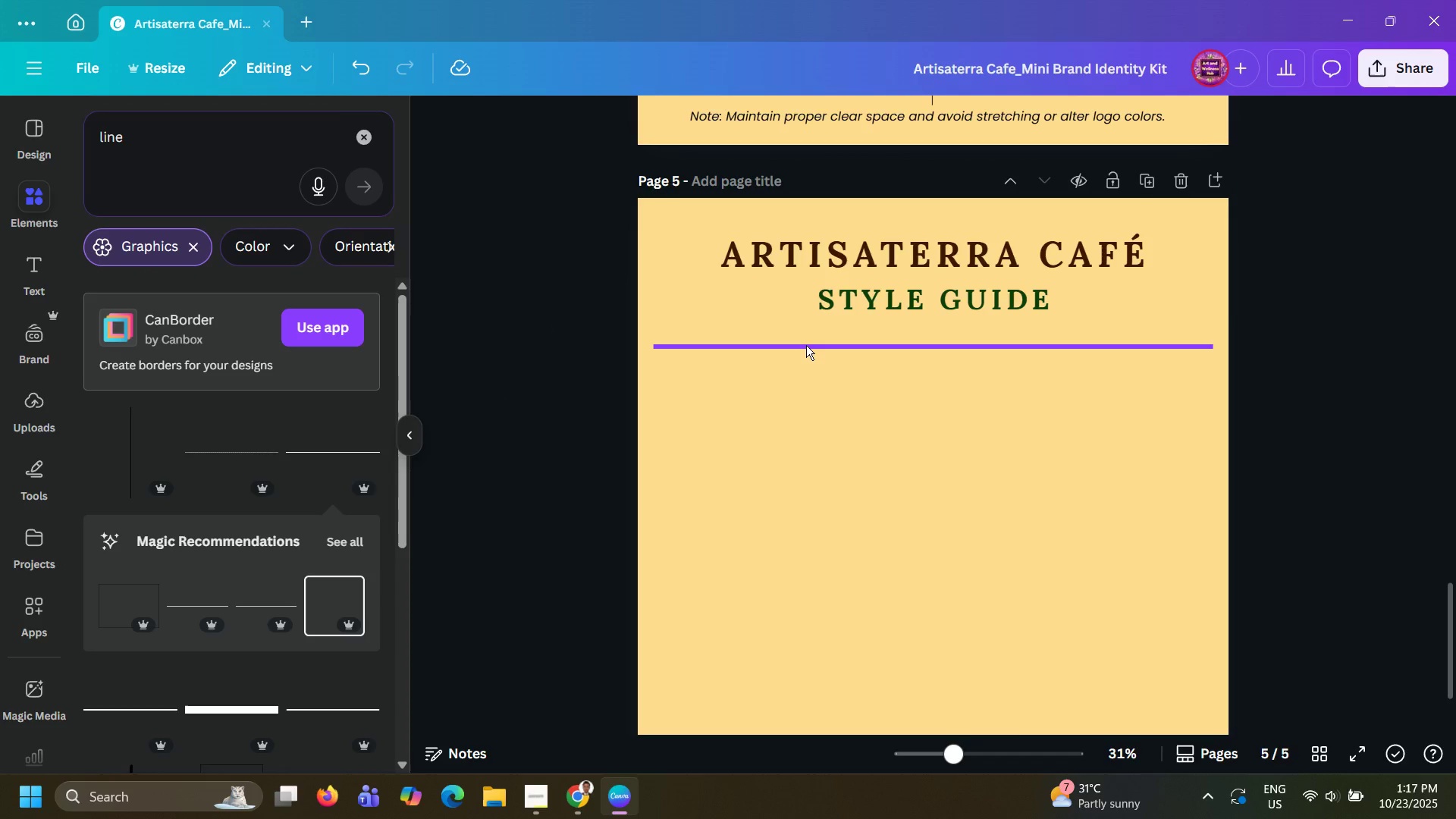 
left_click([806, 345])
 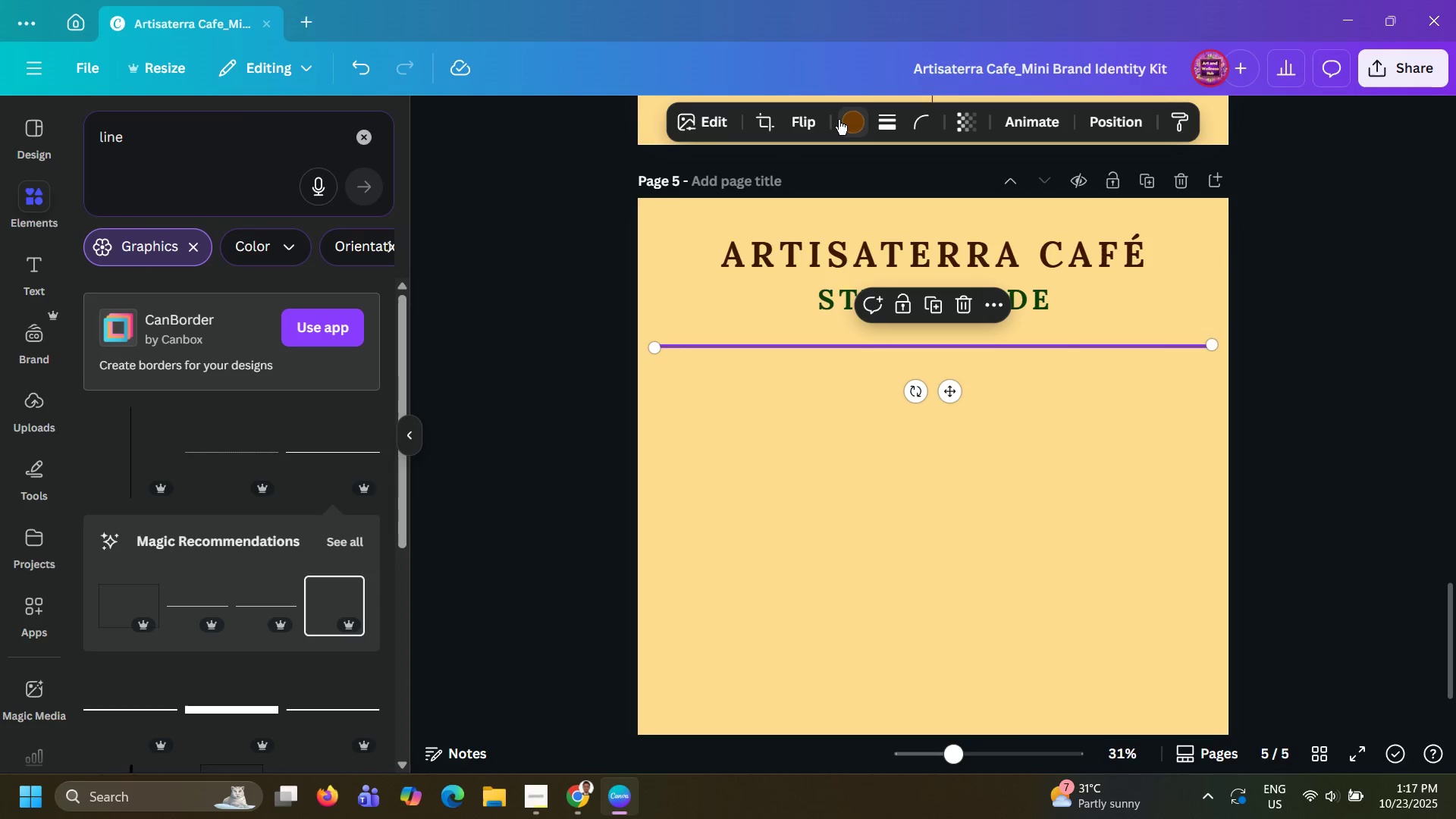 
left_click([839, 120])
 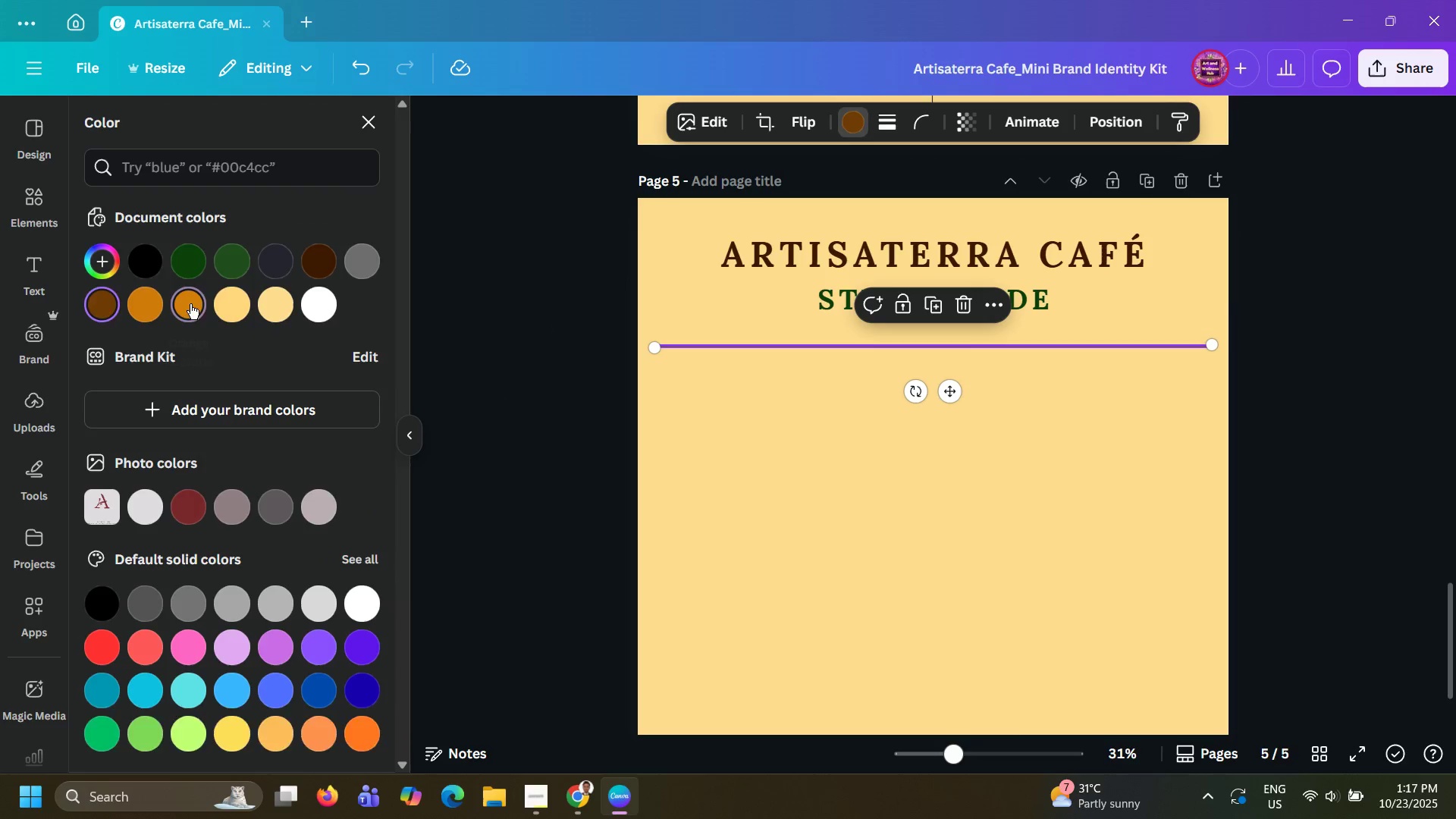 
double_click([360, 429])
 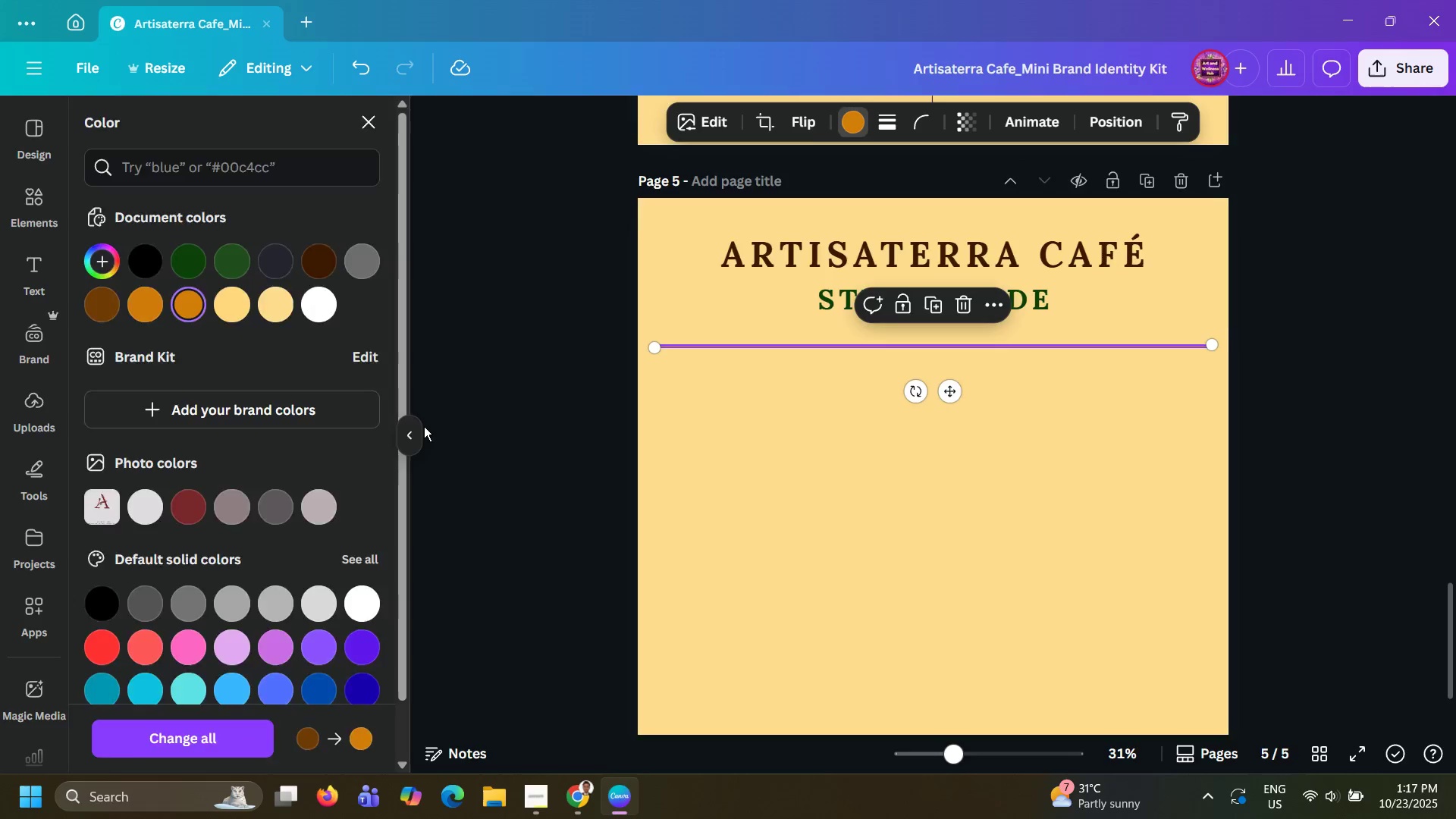 
triple_click([424, 426])
 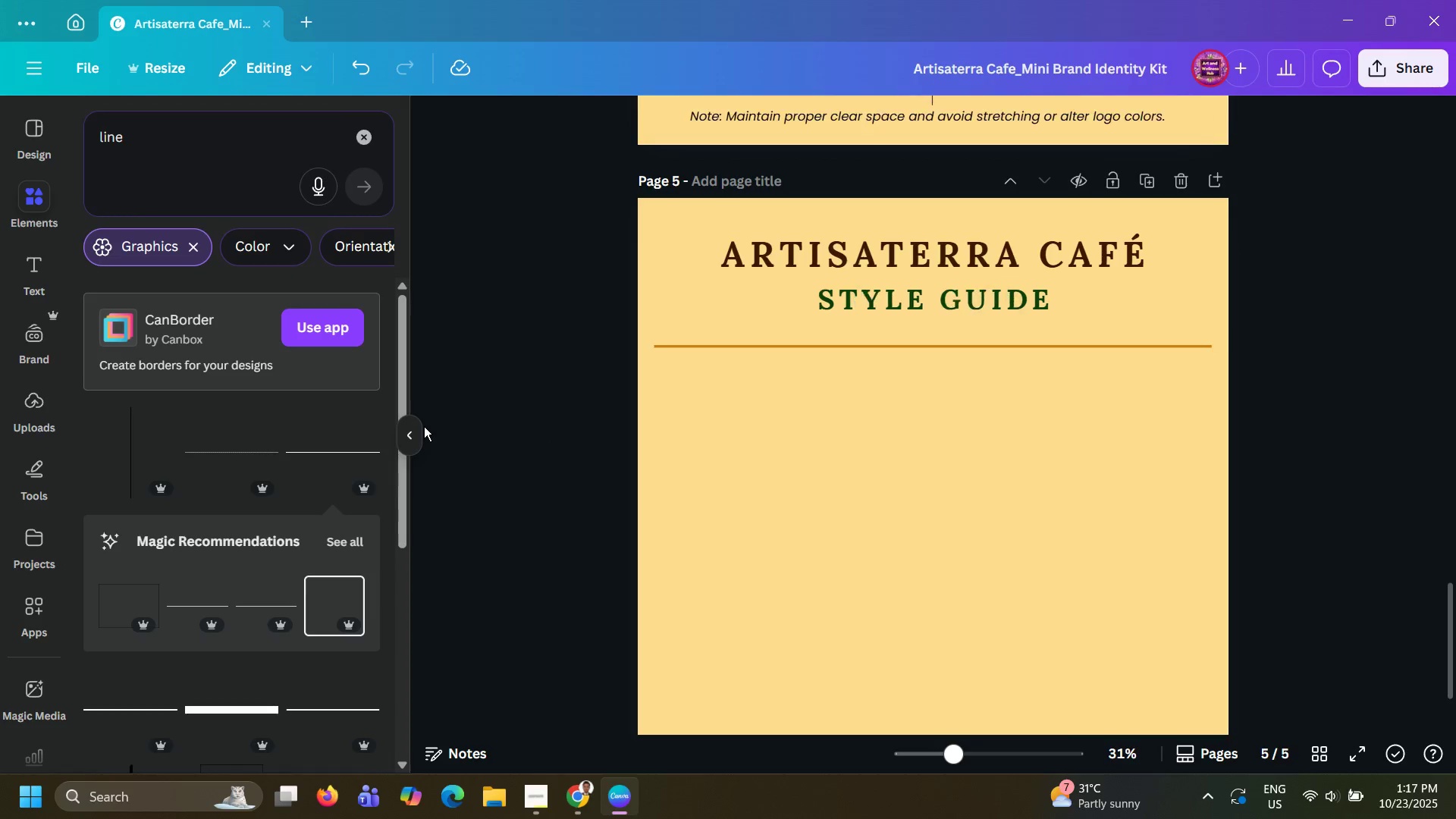 
left_click([424, 426])
 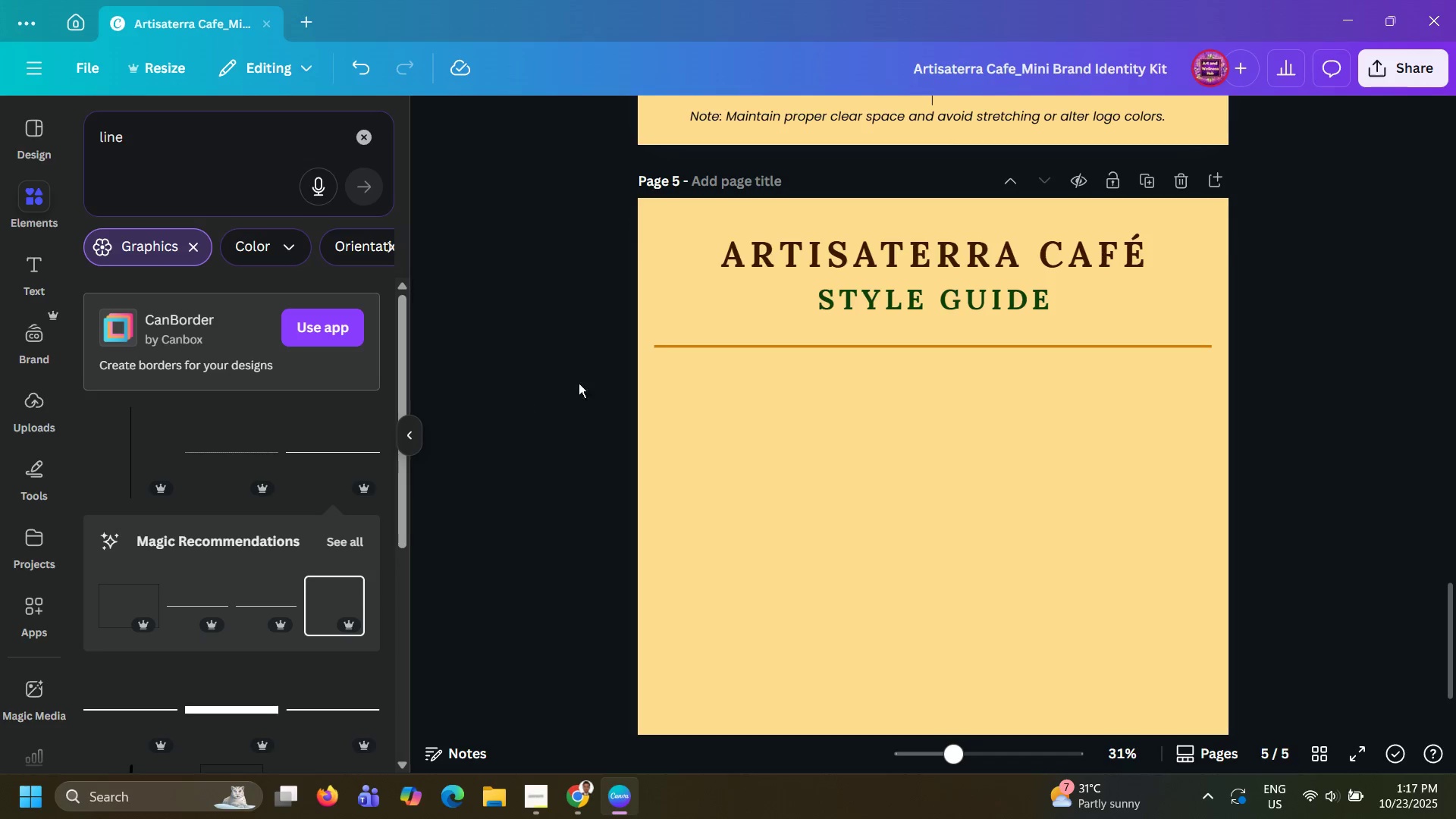 
left_click([732, 346])
 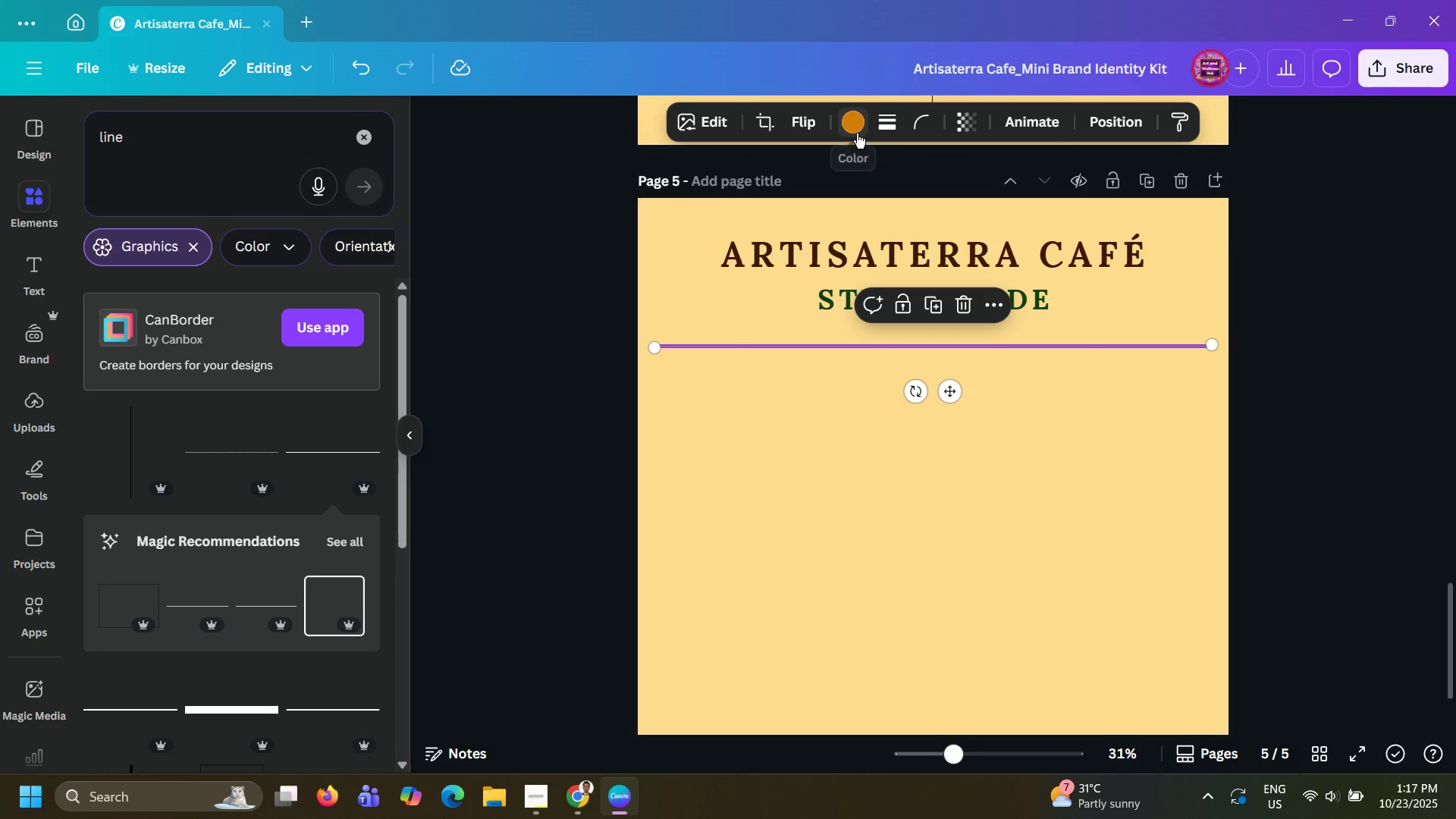 
left_click([857, 133])
 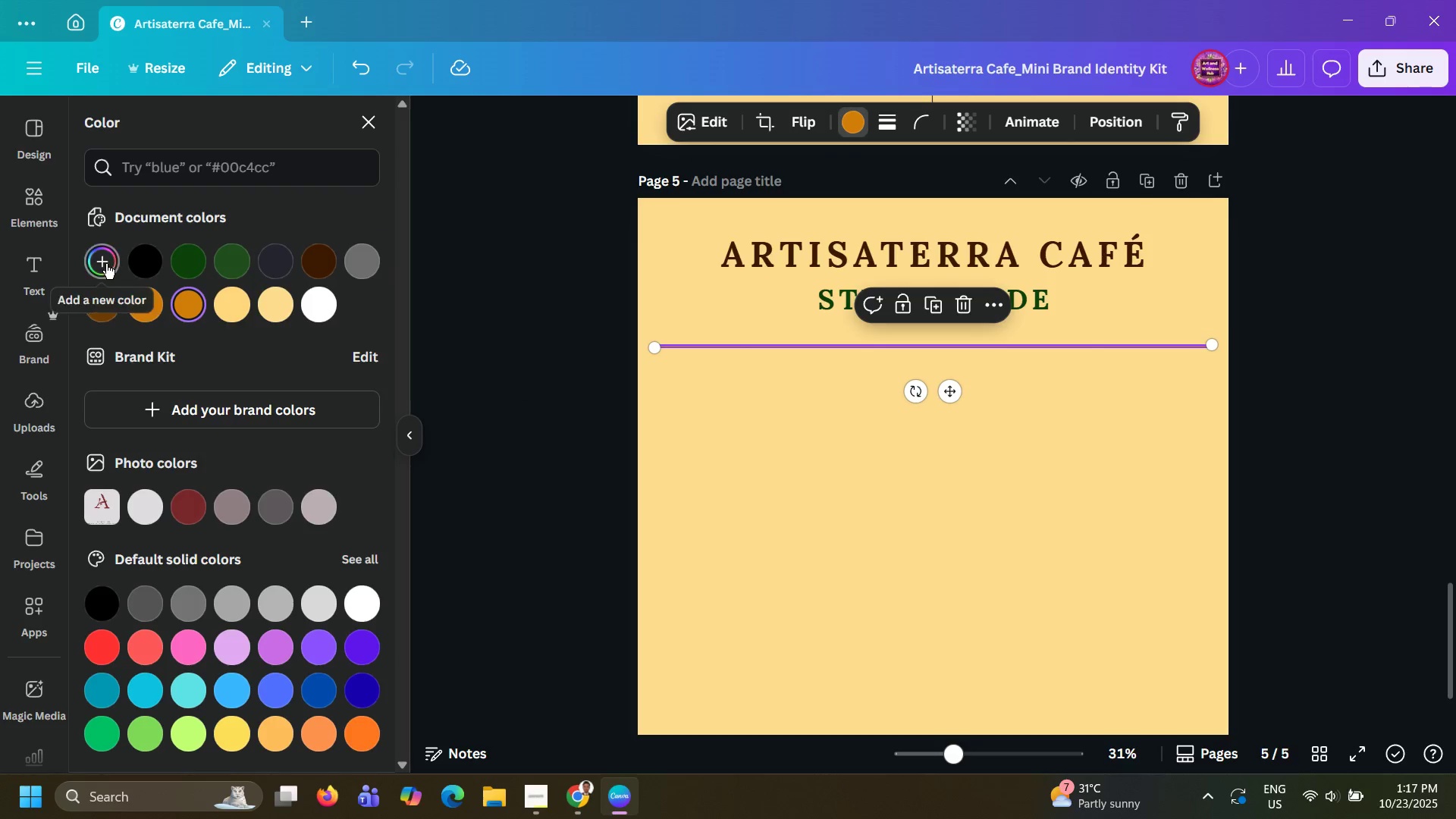 
left_click([106, 264])
 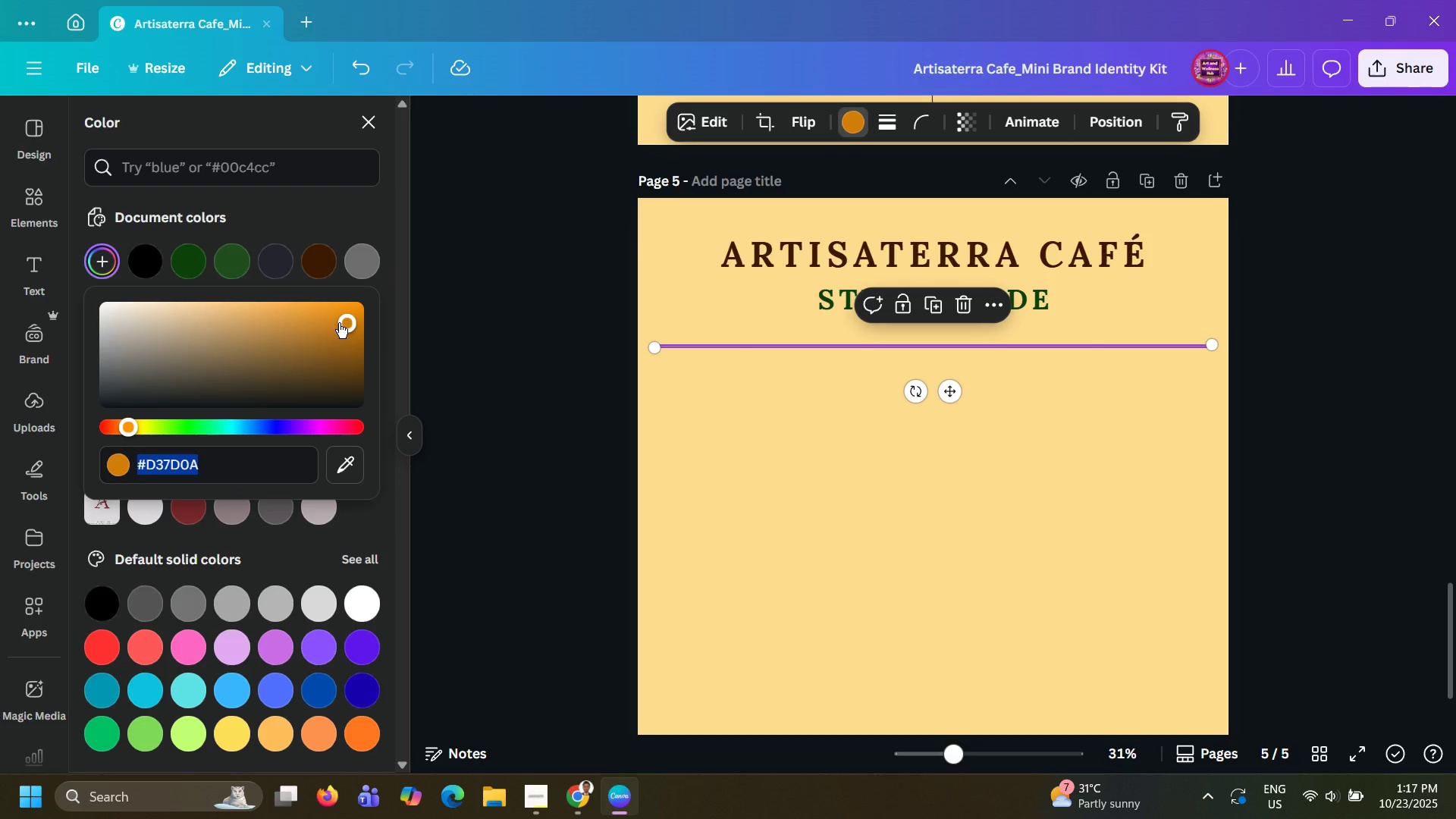 
left_click_drag(start_coordinate=[340, 322], to_coordinate=[344, 337])
 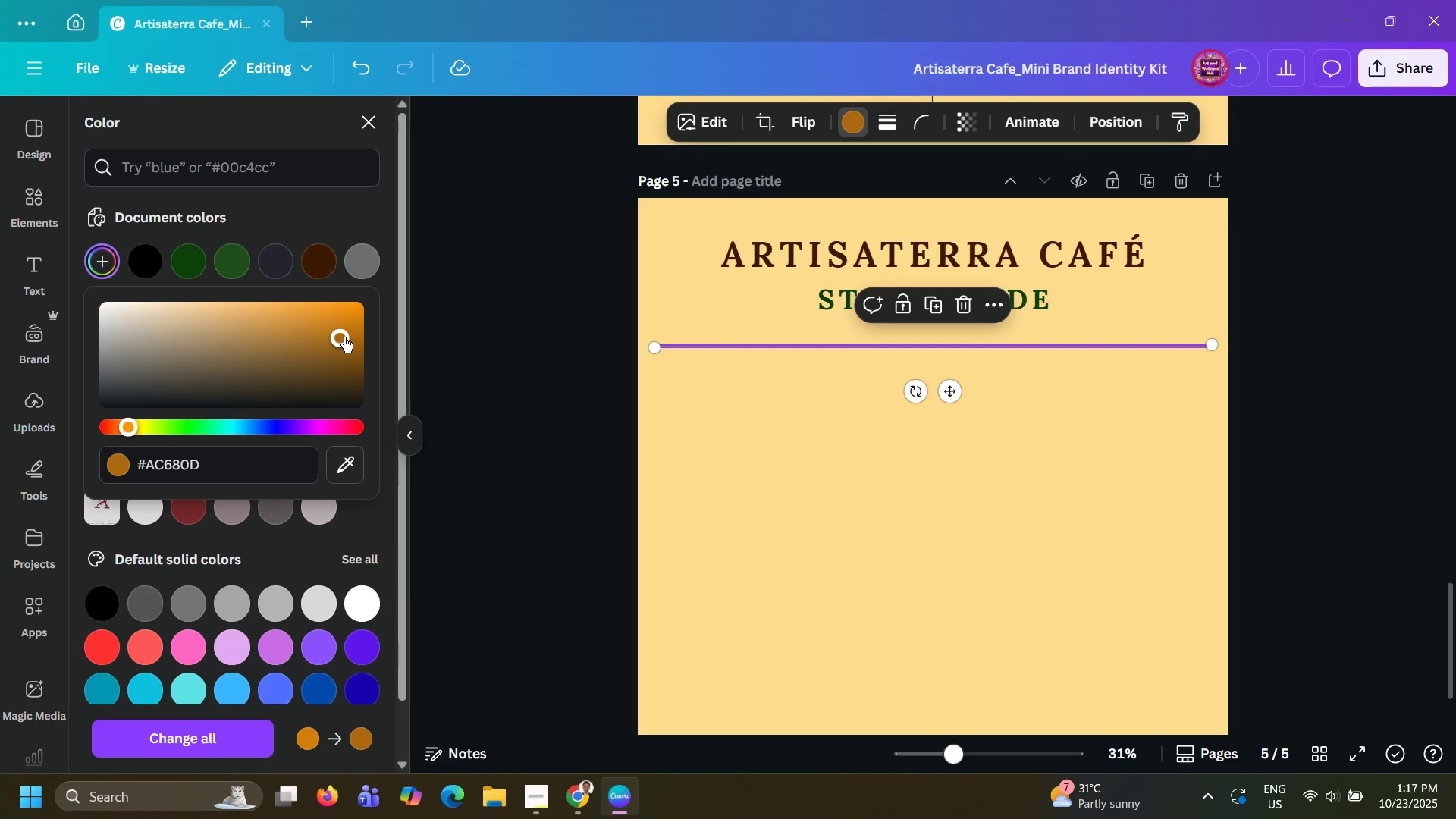 
left_click_drag(start_coordinate=[344, 337], to_coordinate=[345, 349])
 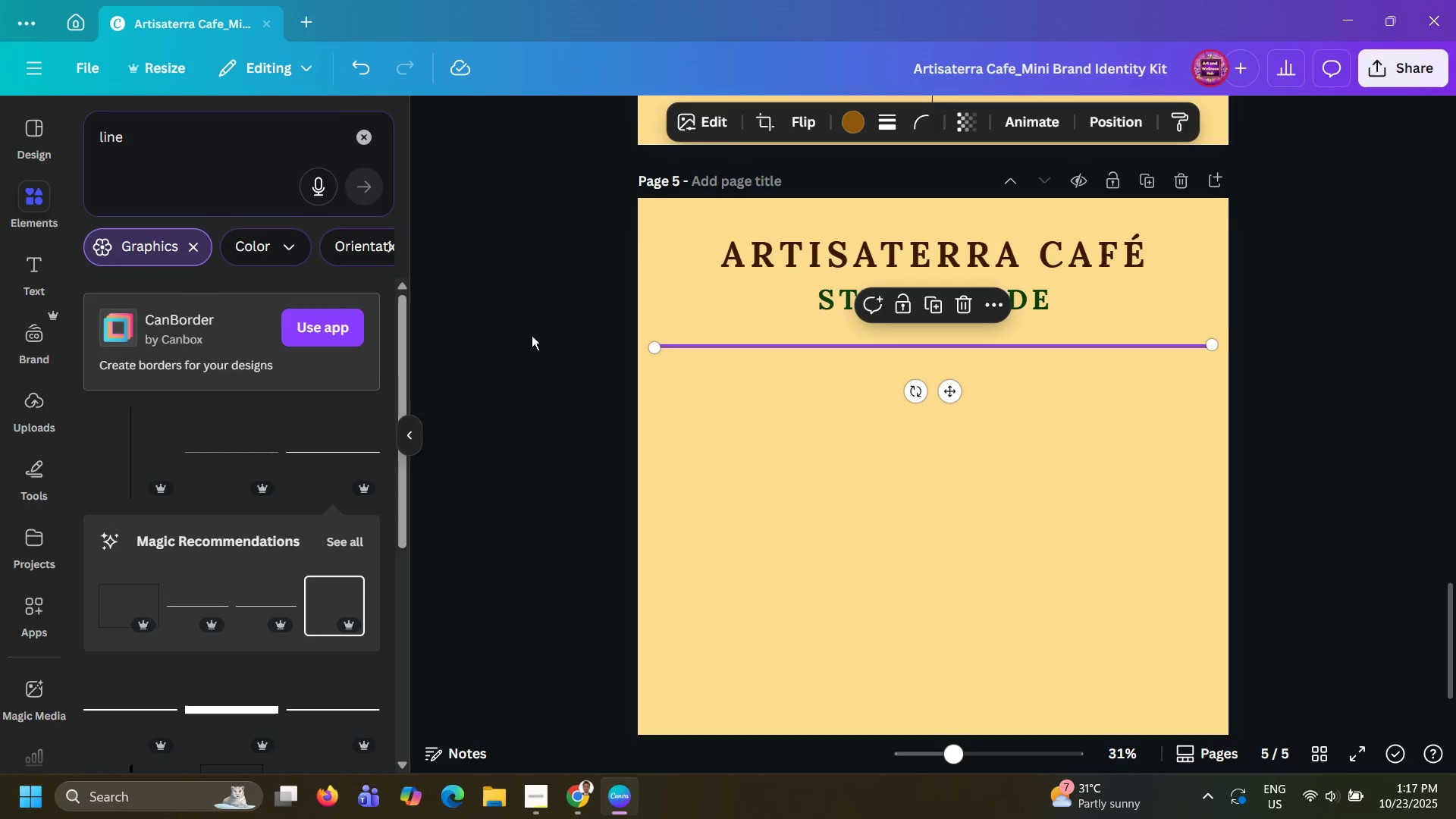 
double_click([532, 335])
 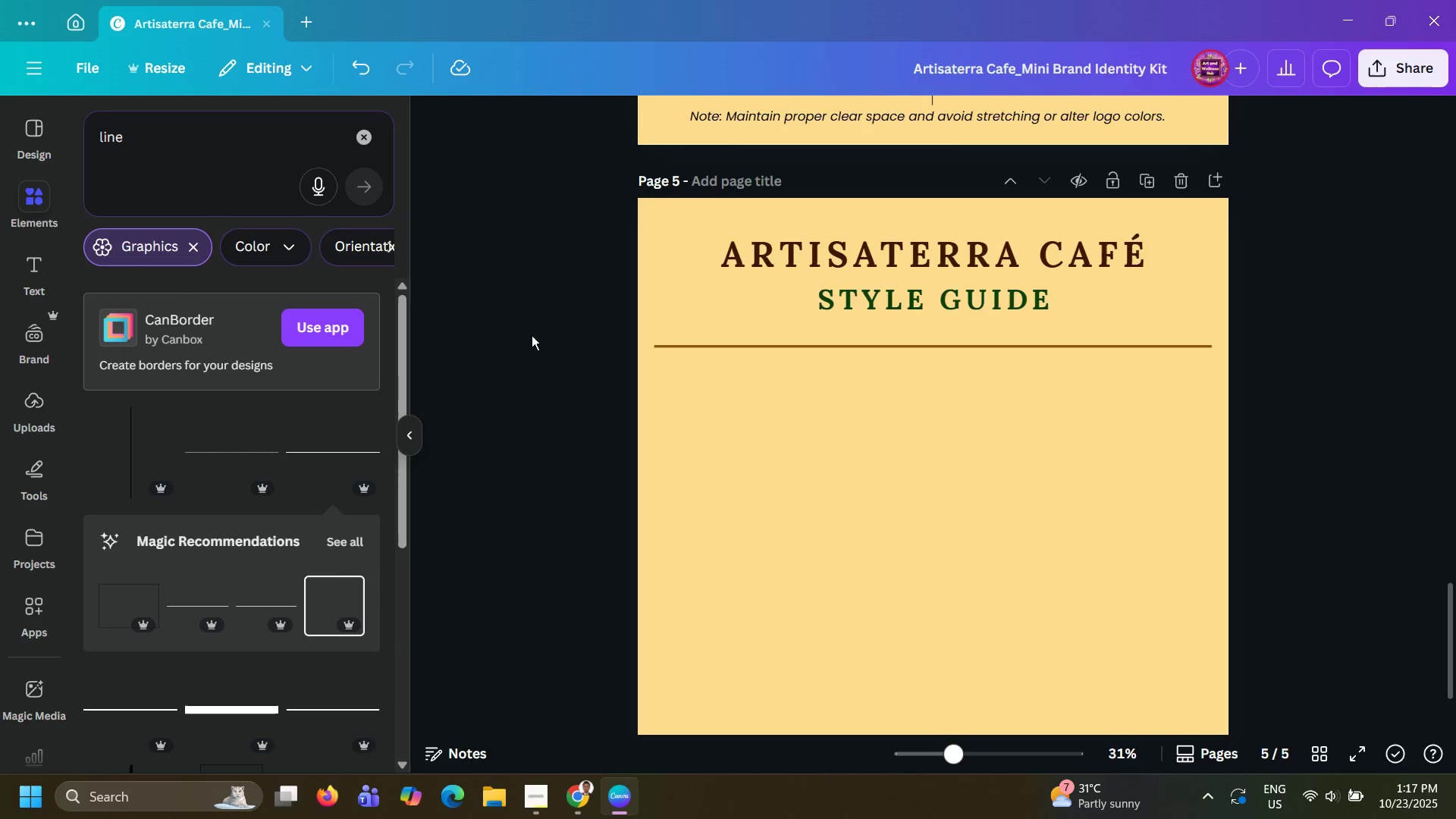 
wait(12.2)
 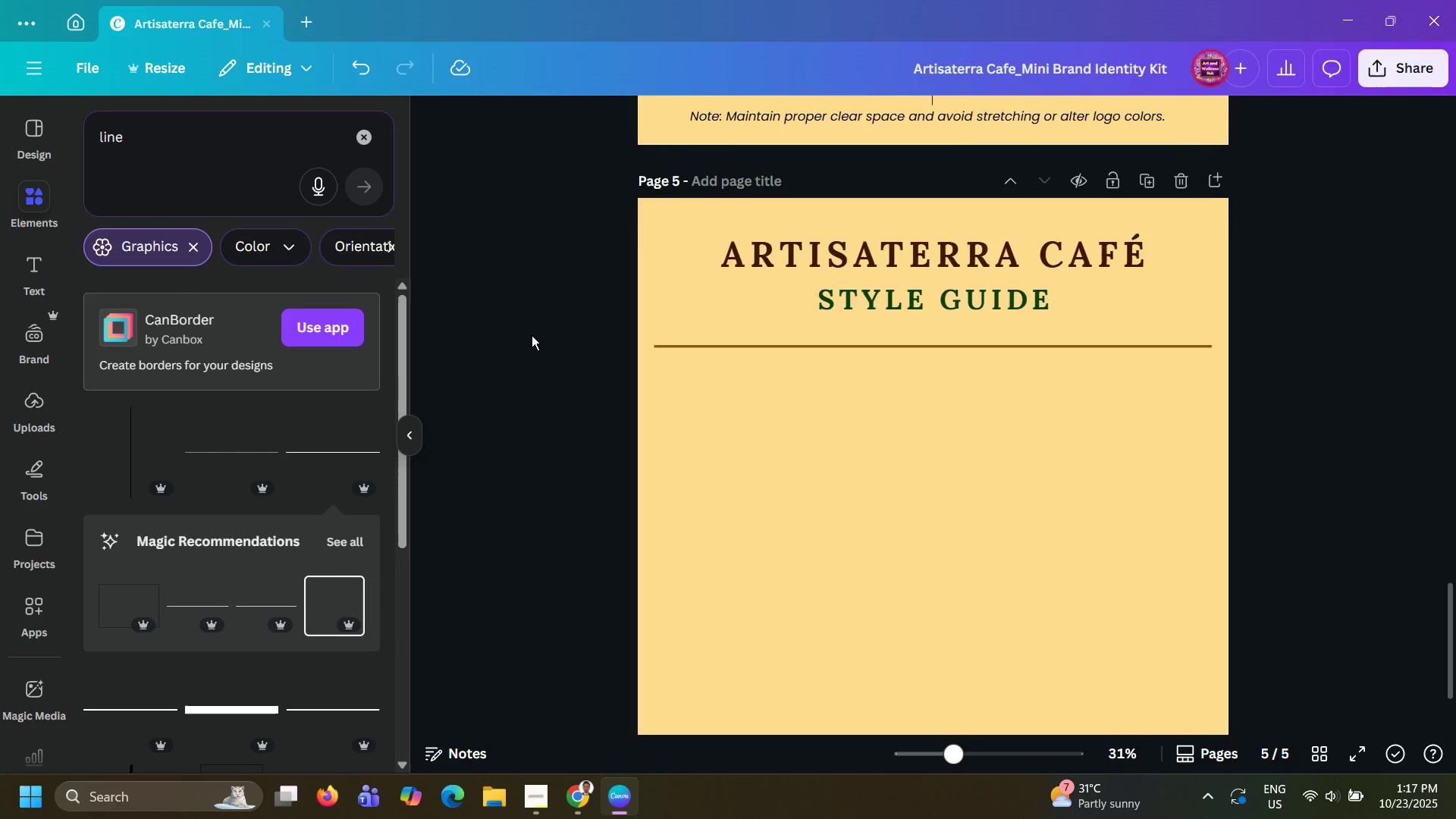 
key(Alt+AltLeft)
 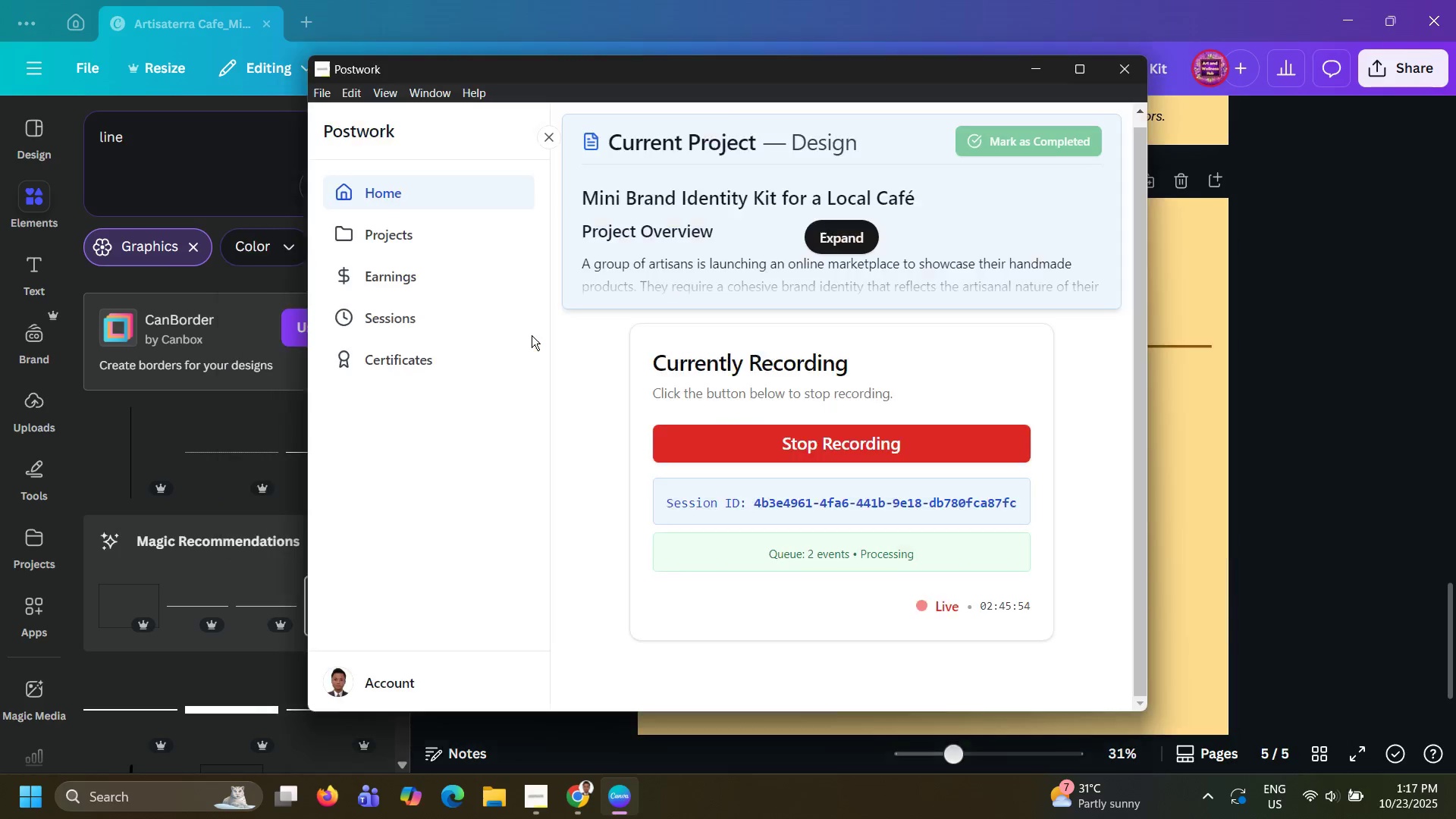 
key(Alt+Tab)